 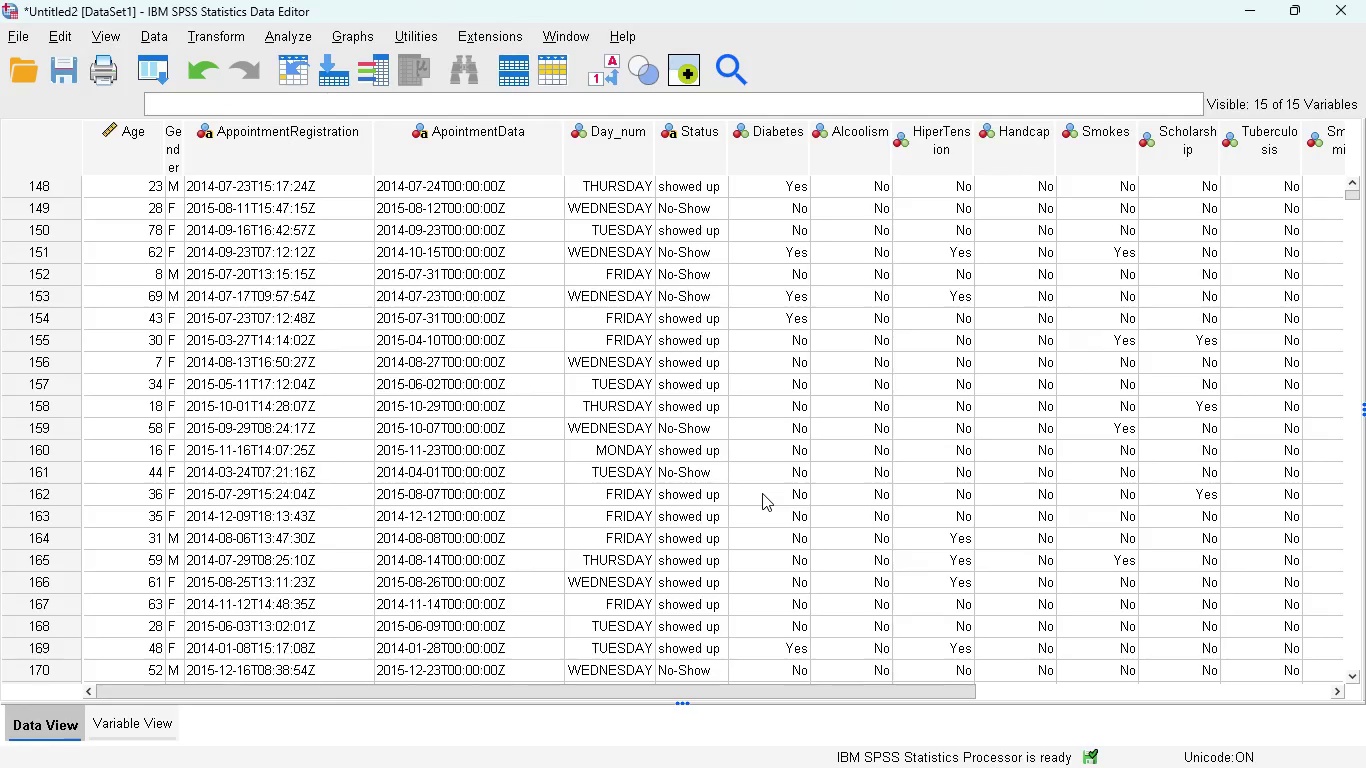 
scroll: coordinate [762, 493], scroll_direction: none, amount: 0.0
 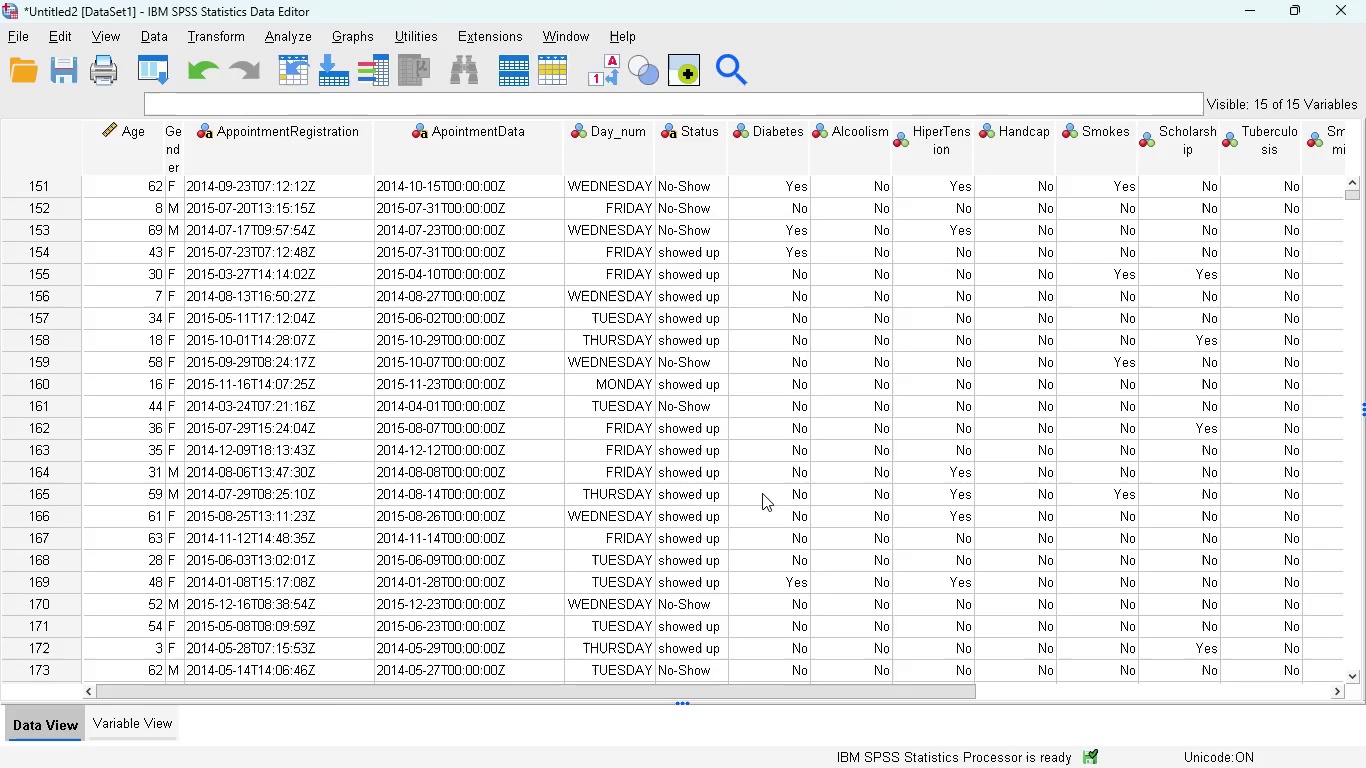 
wait(6.85)
 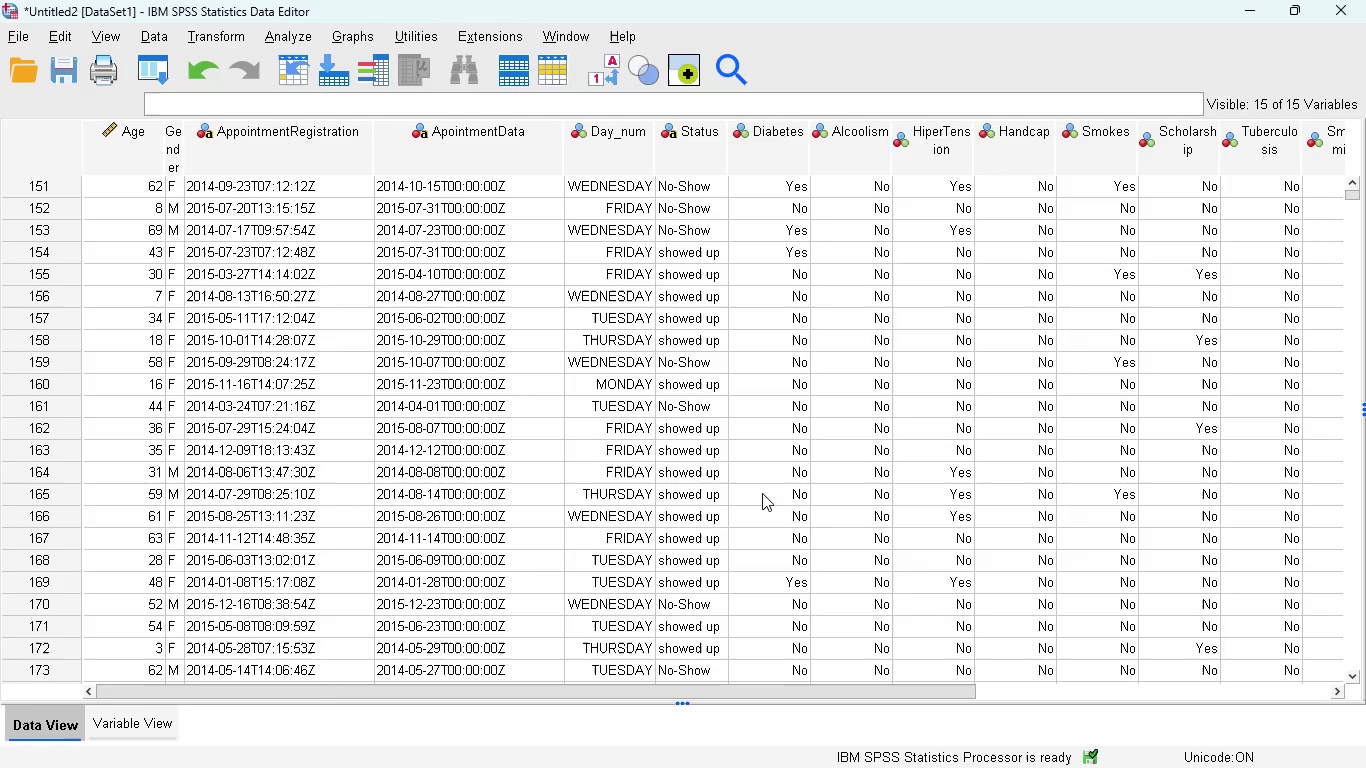 
scroll: coordinate [762, 493], scroll_direction: down, amount: 2.0
 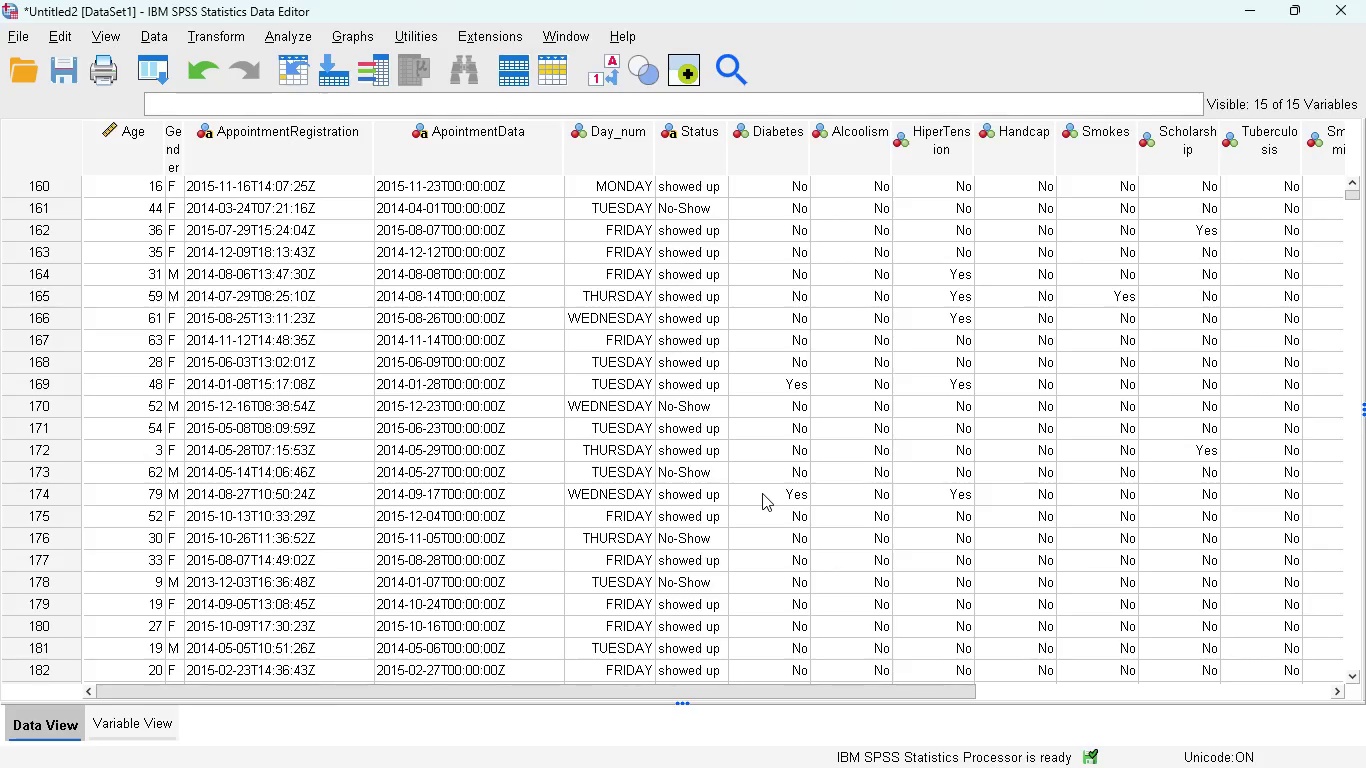 
scroll: coordinate [762, 493], scroll_direction: none, amount: 0.0
 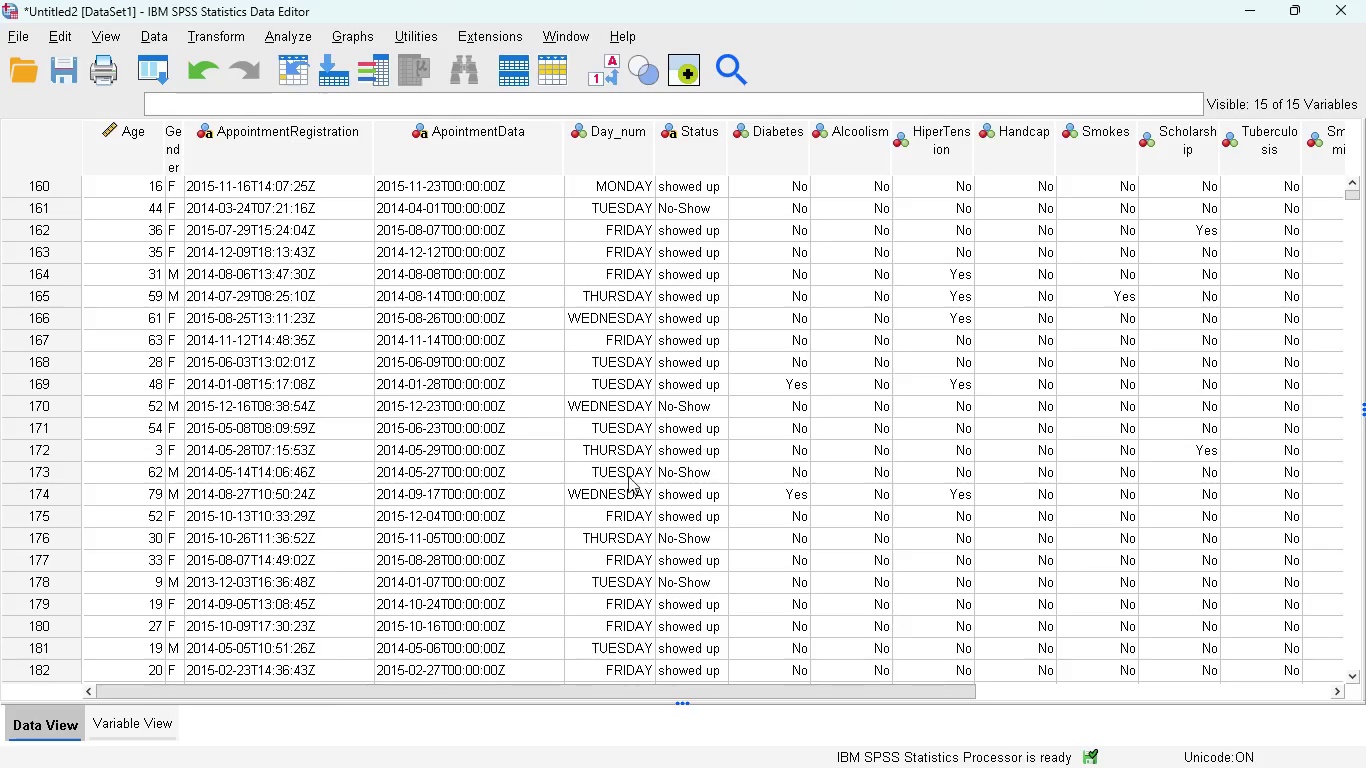 
wait(5.91)
 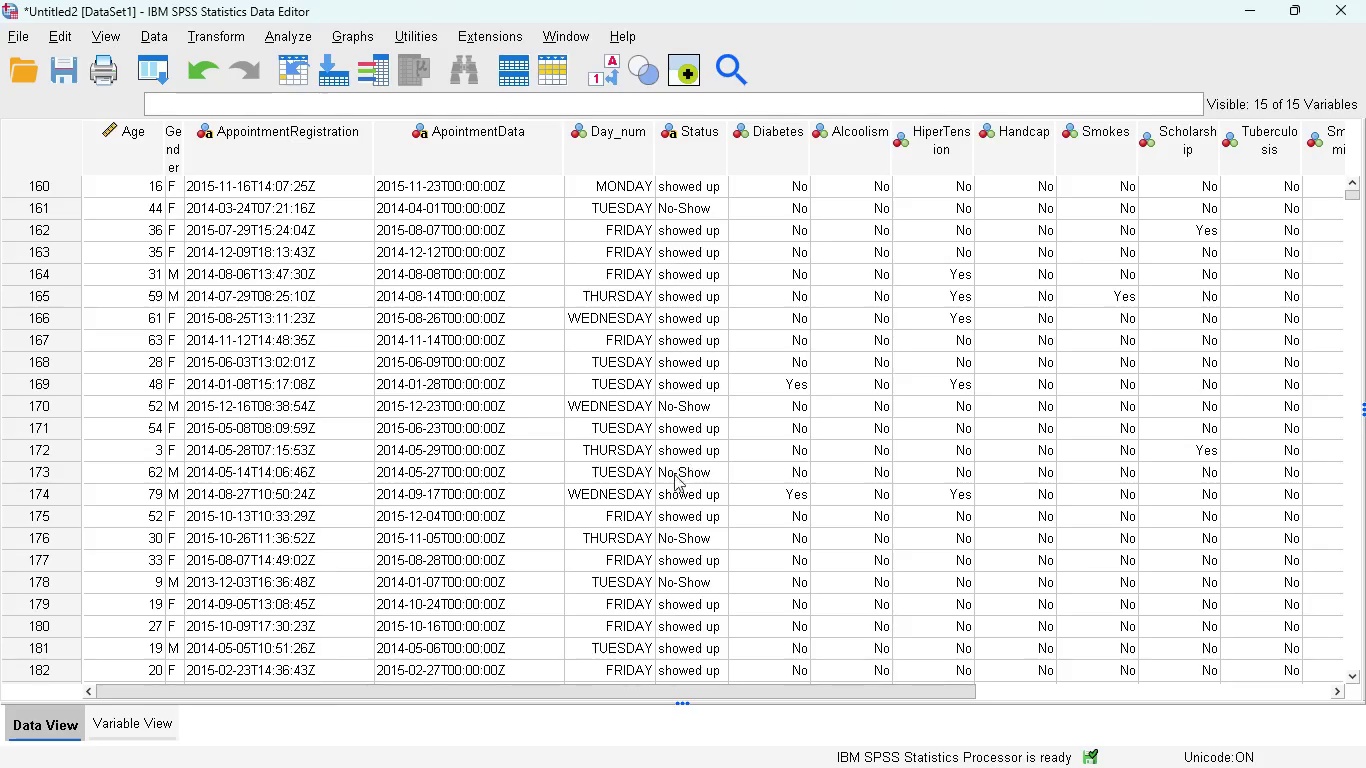 
left_click([159, 725])
 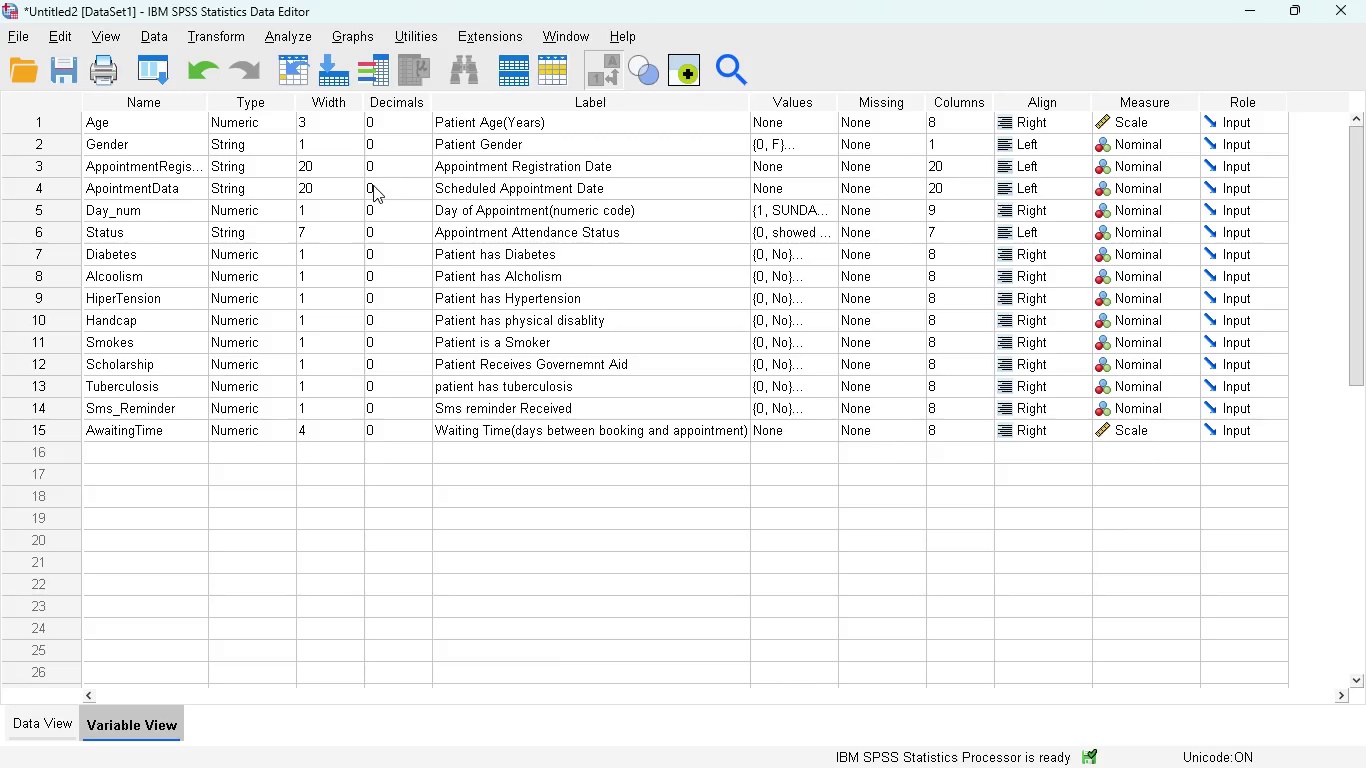 
left_click([228, 39])
 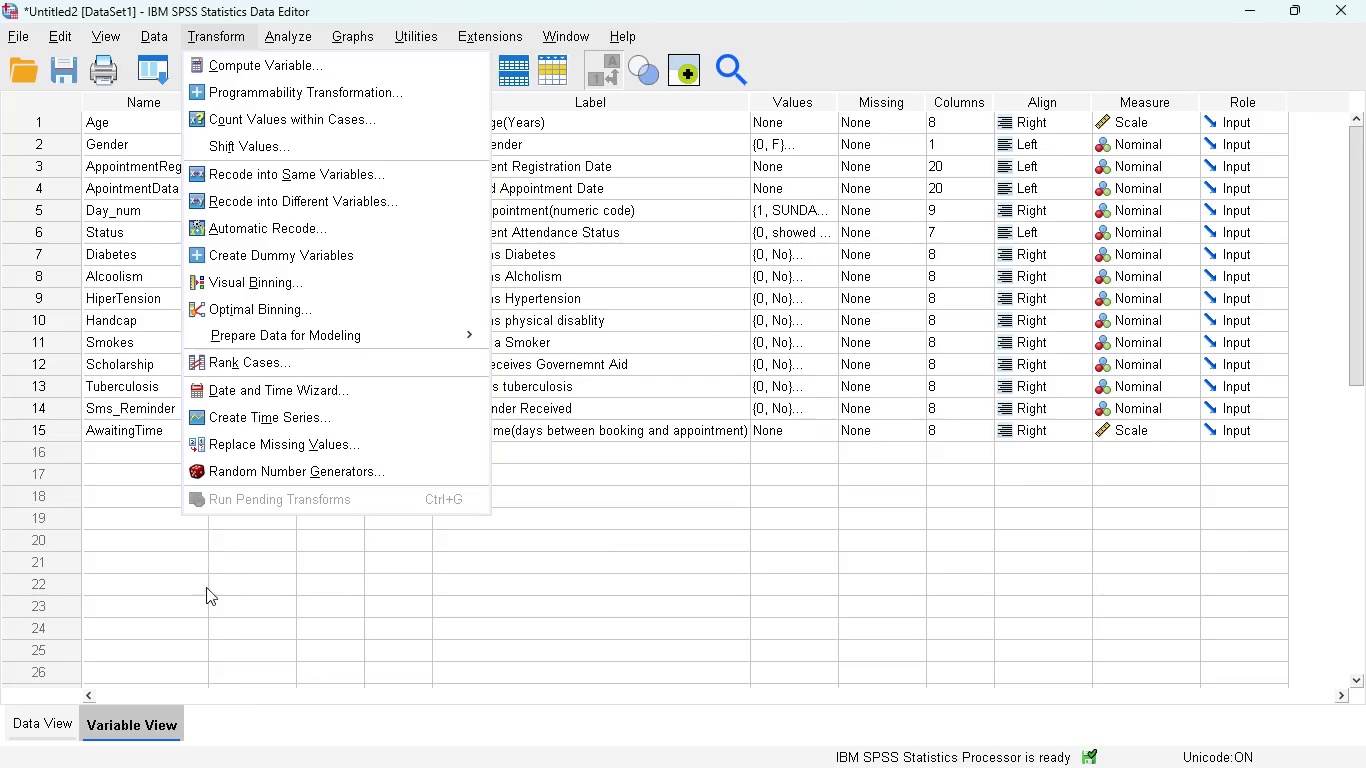 
left_click([250, 610])
 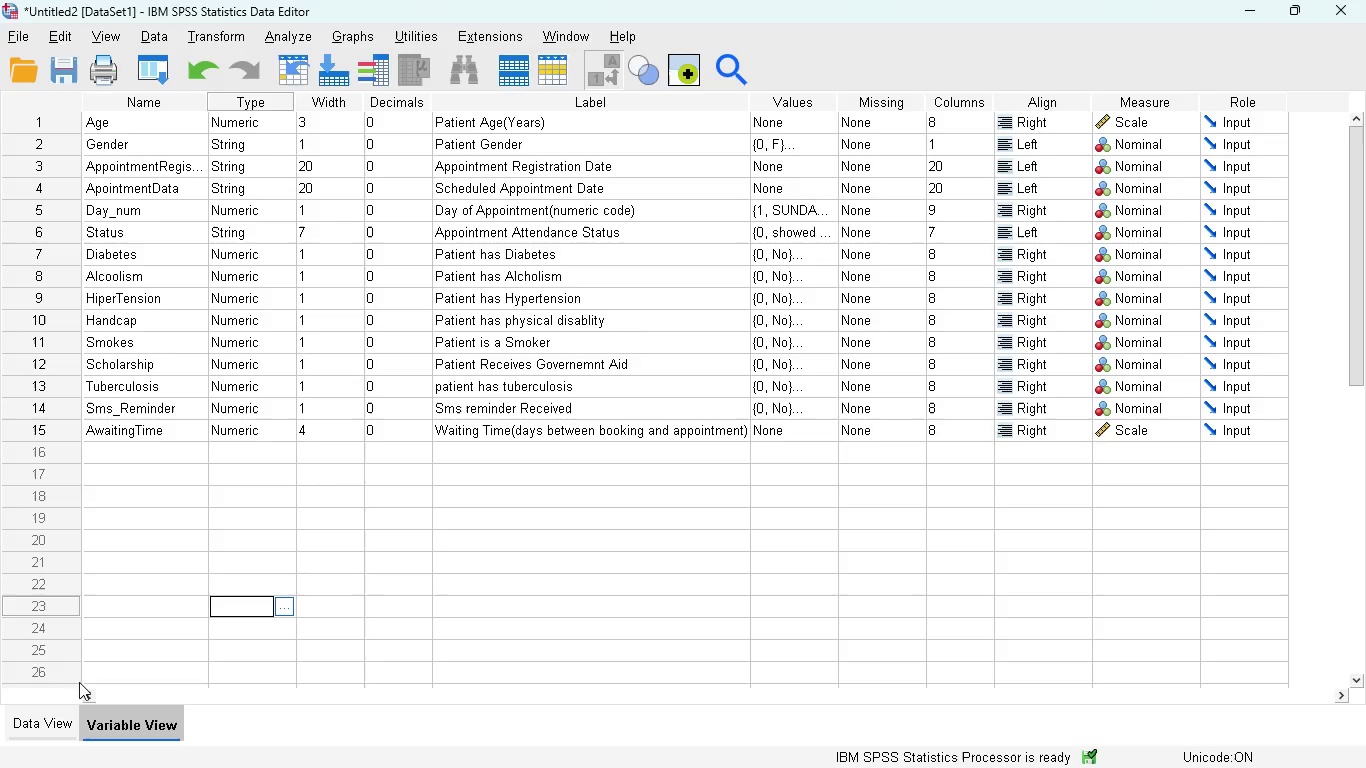 
left_click([41, 721])
 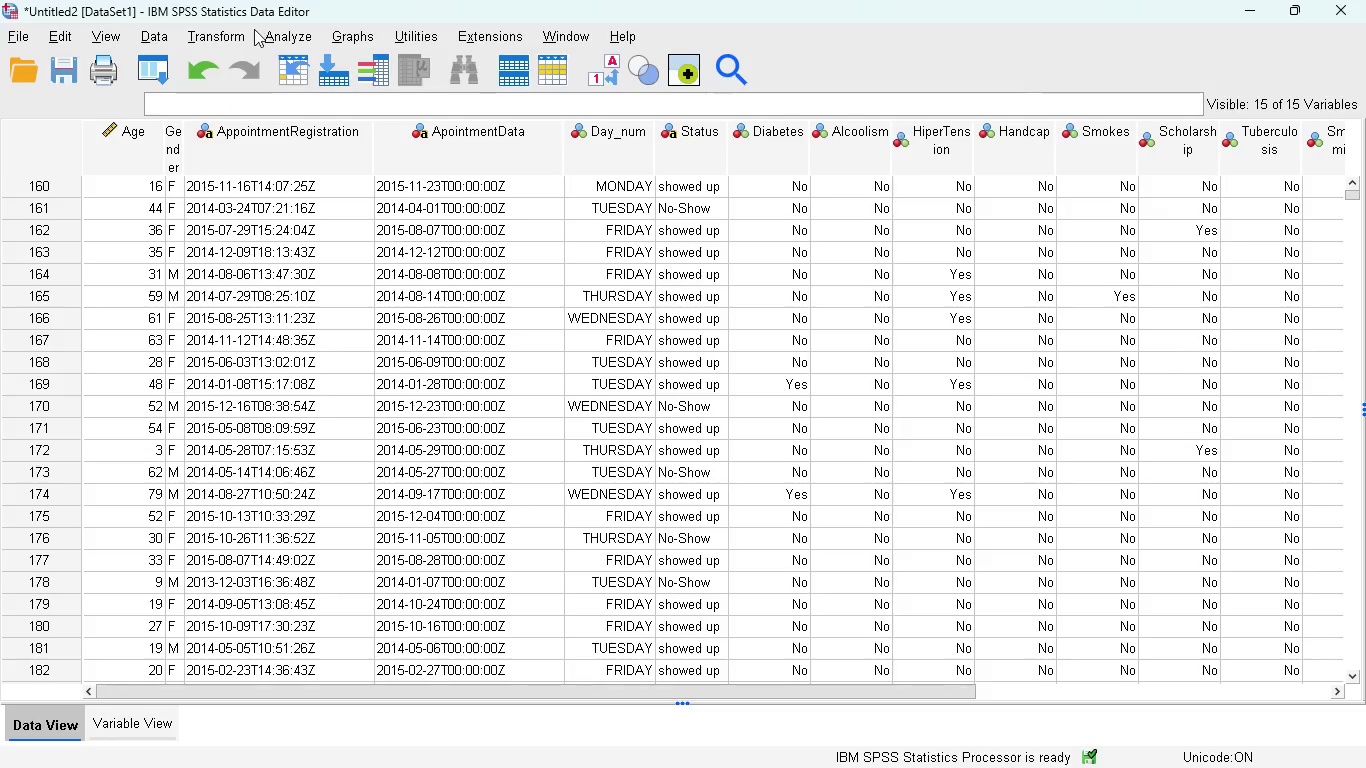 
left_click([232, 33])
 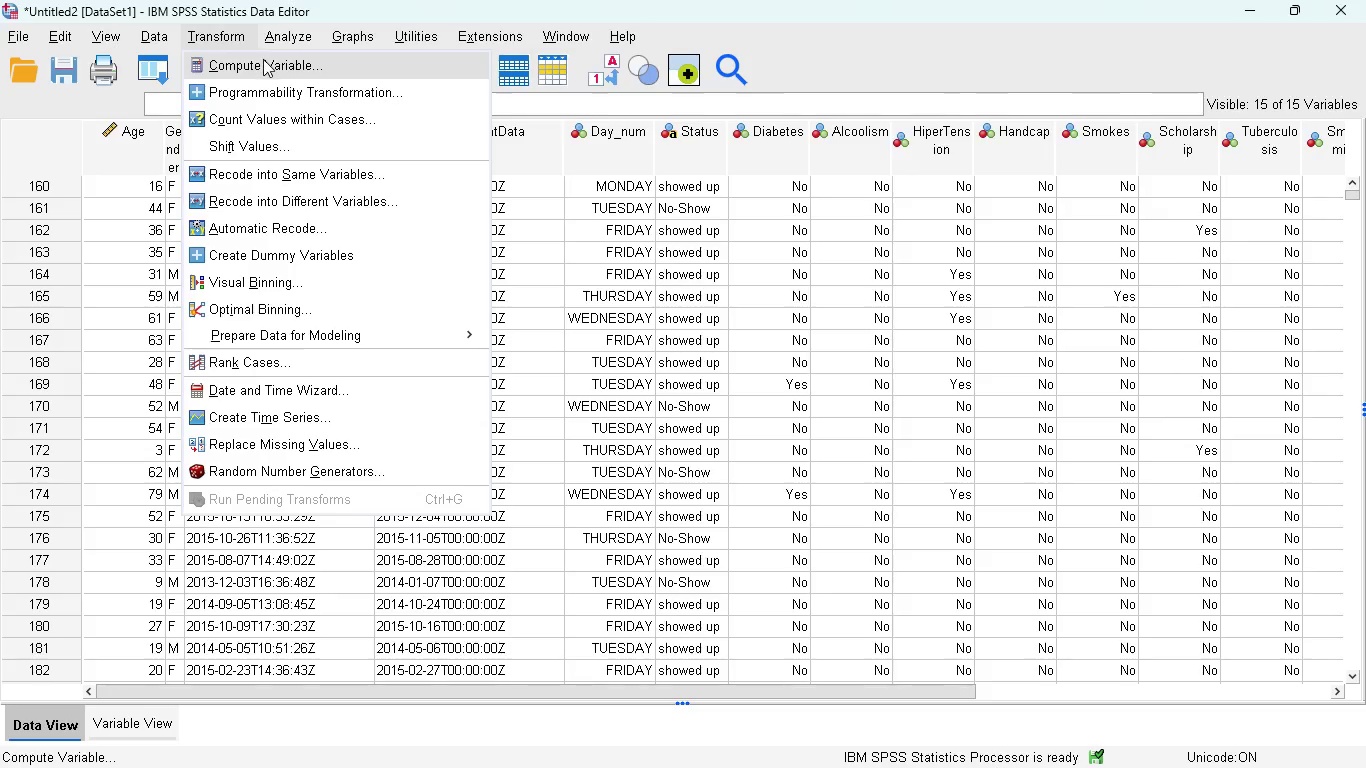 
left_click([263, 59])
 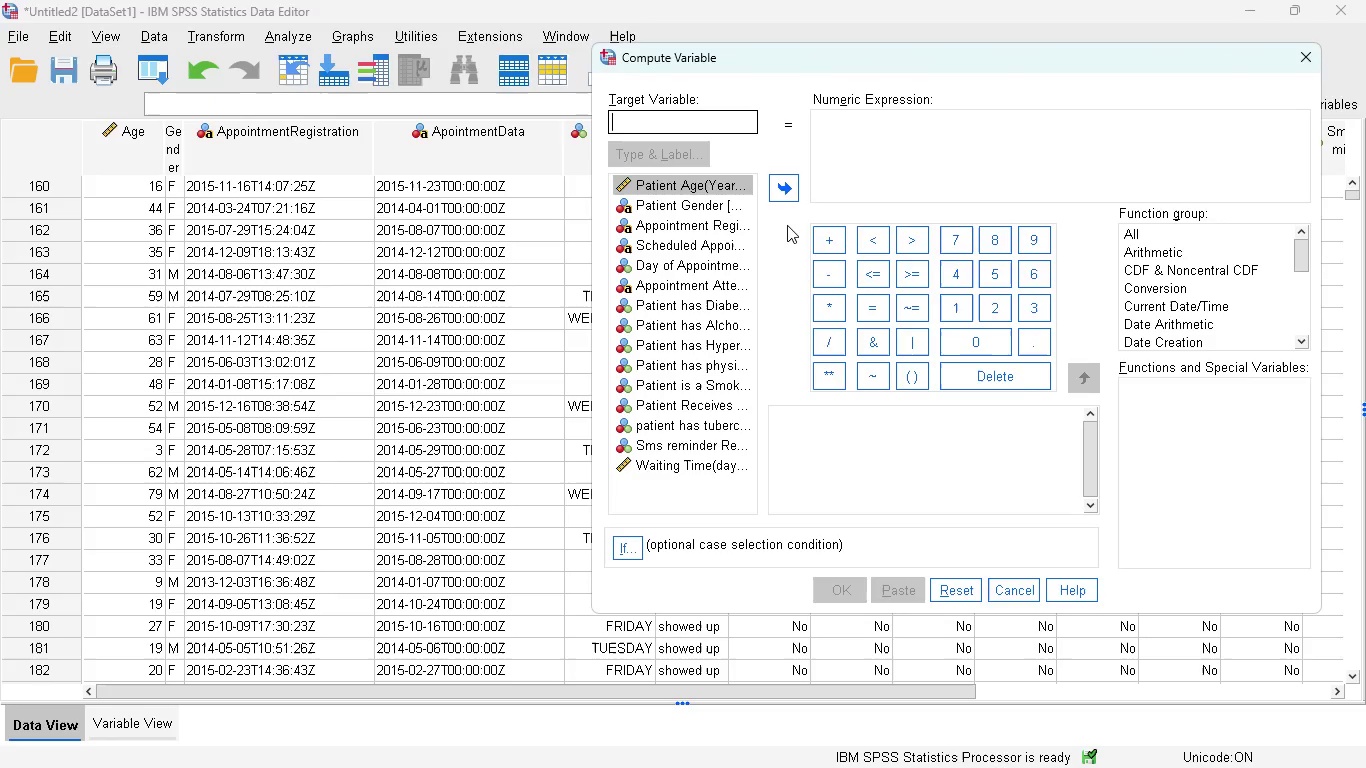 
wait(6.5)
 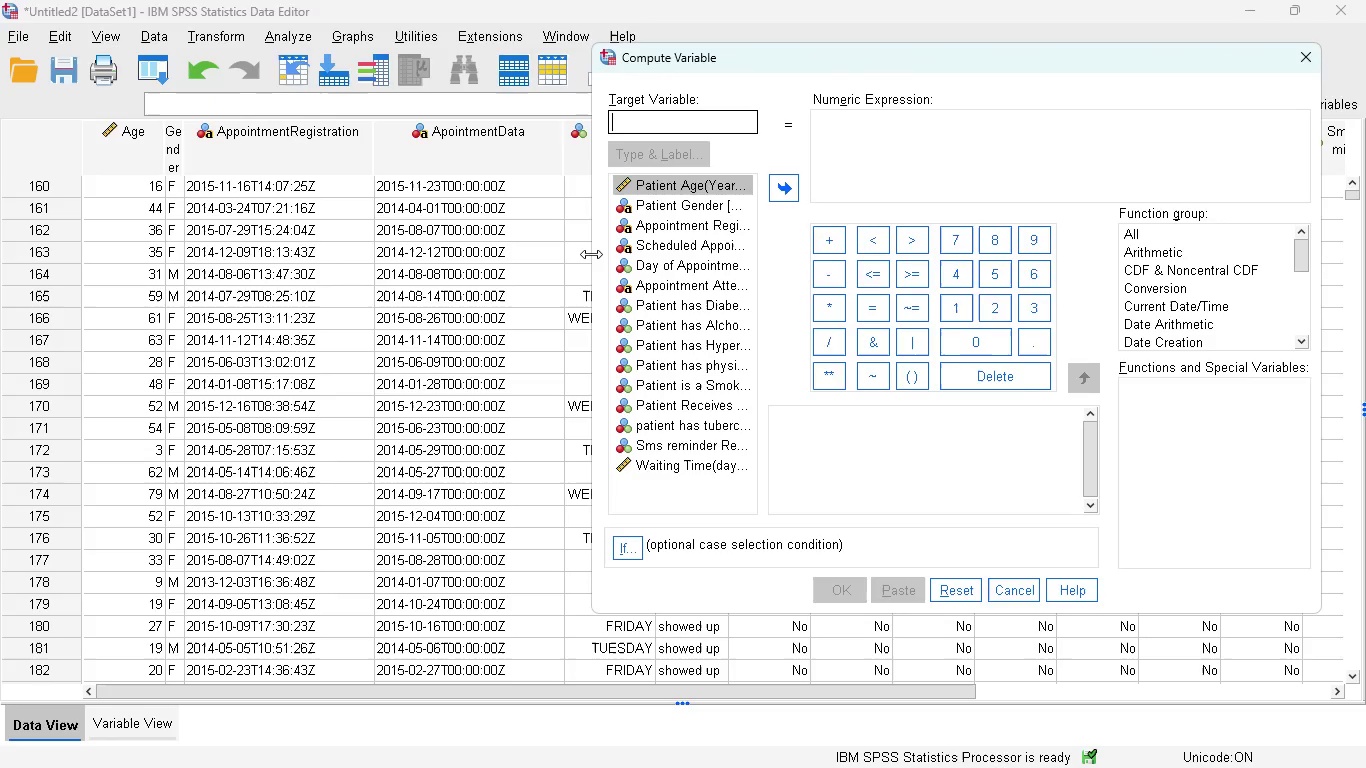 
left_click([631, 124])
 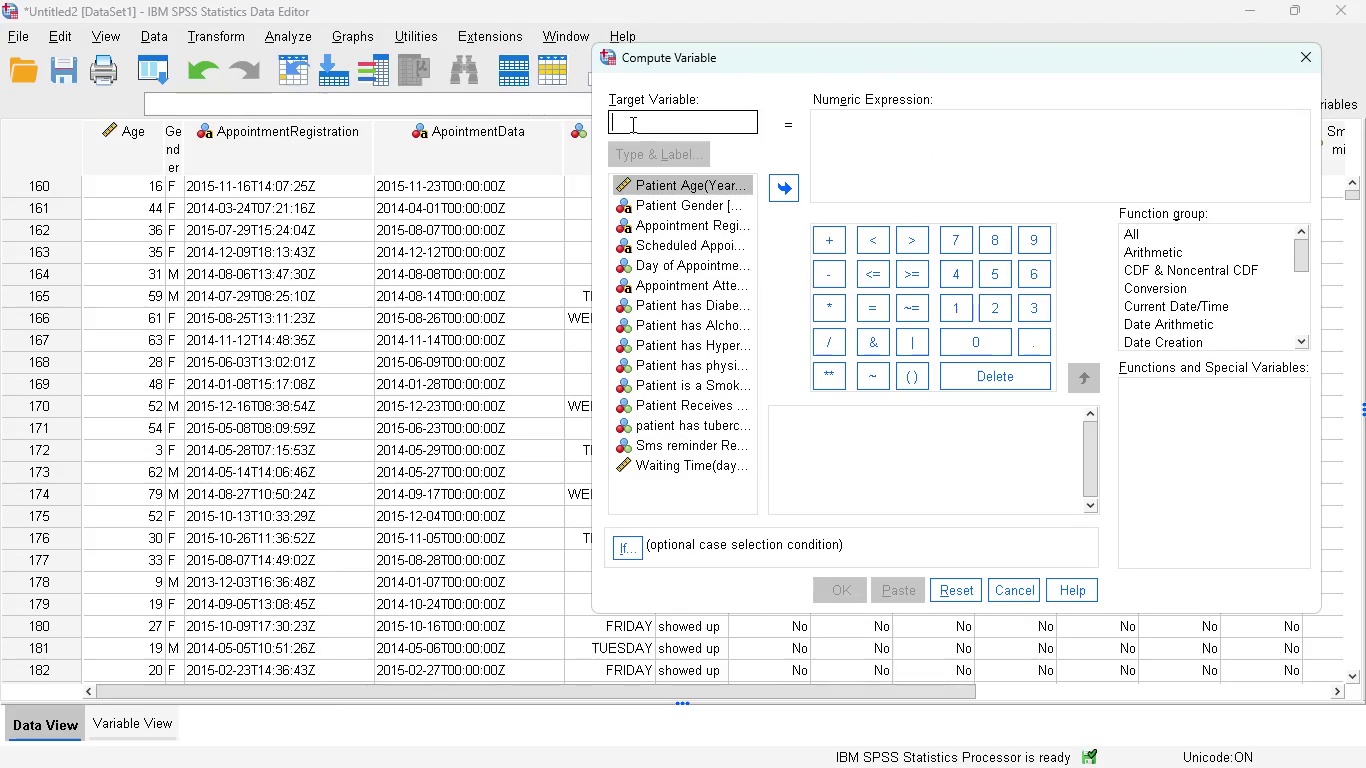 
type(channel)
 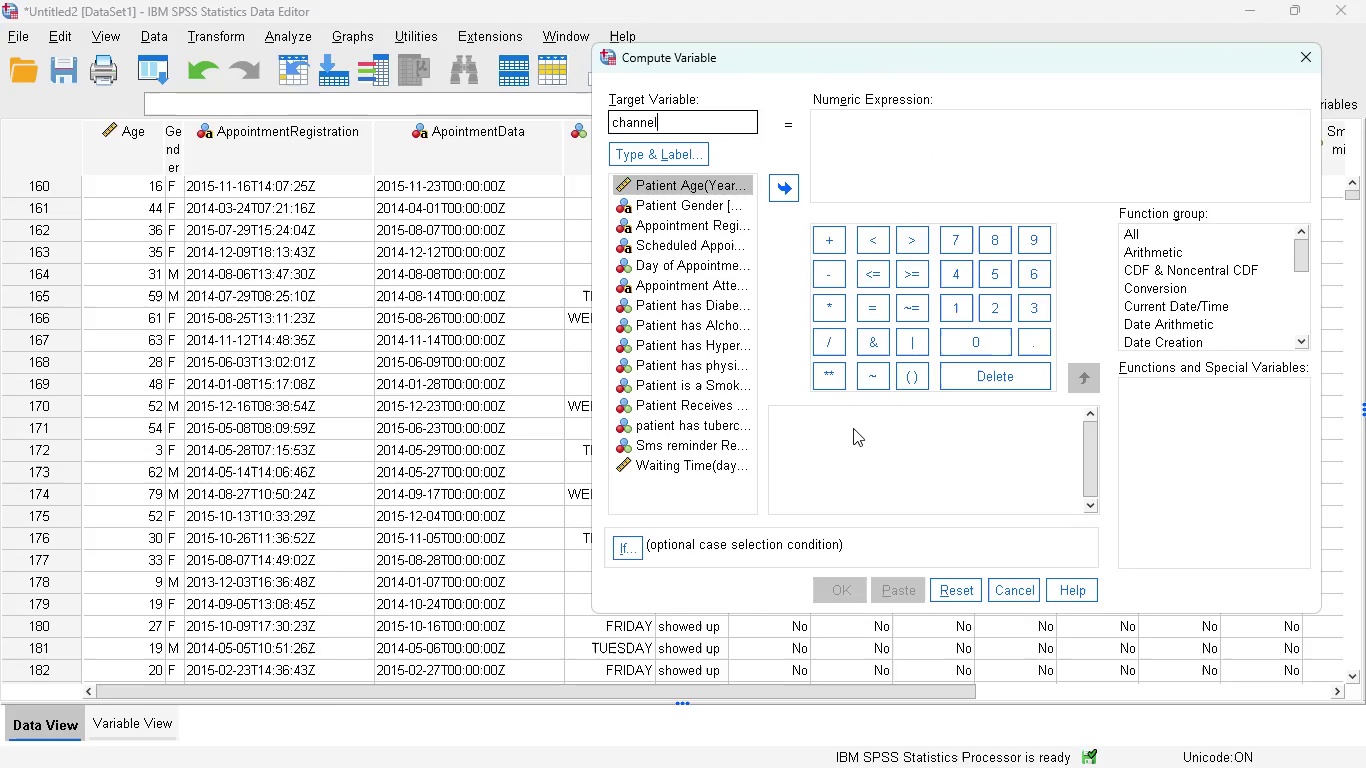 
left_click([628, 551])
 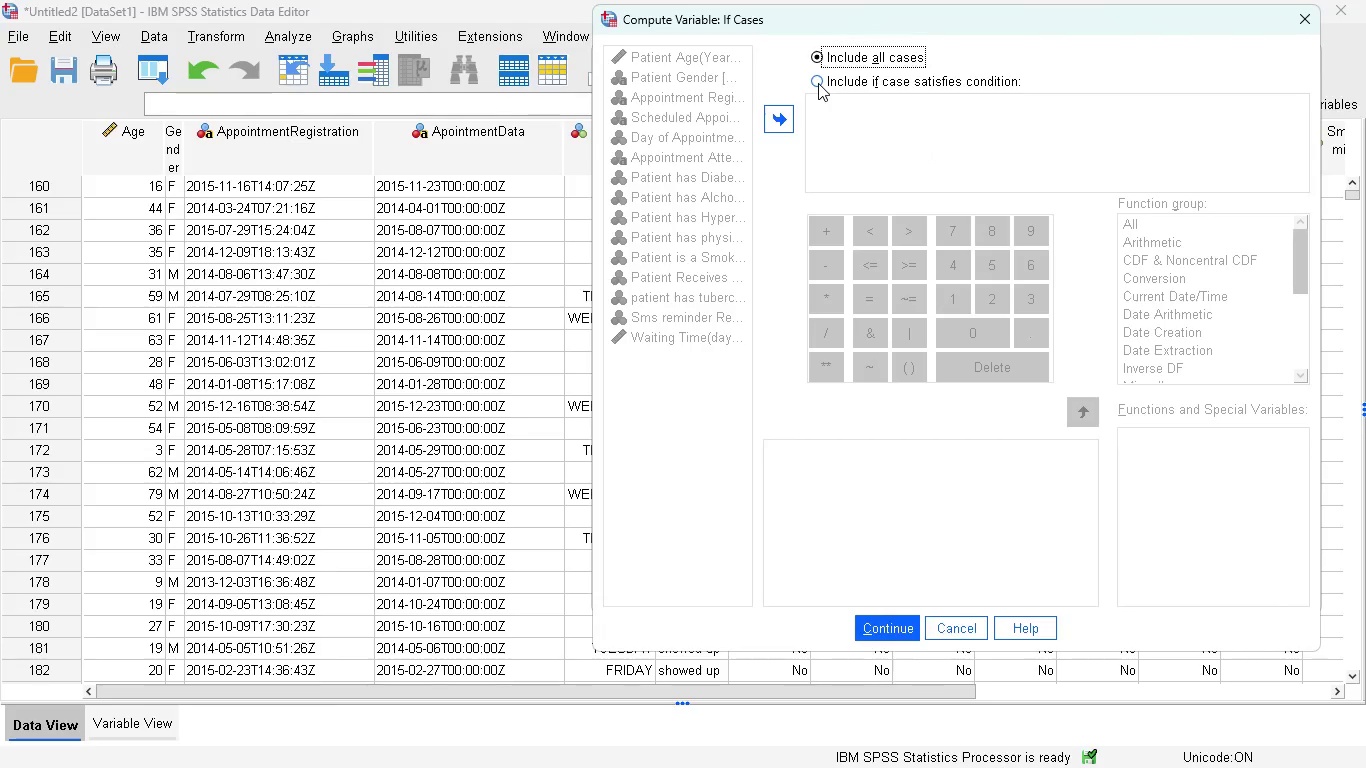 
left_click([818, 83])
 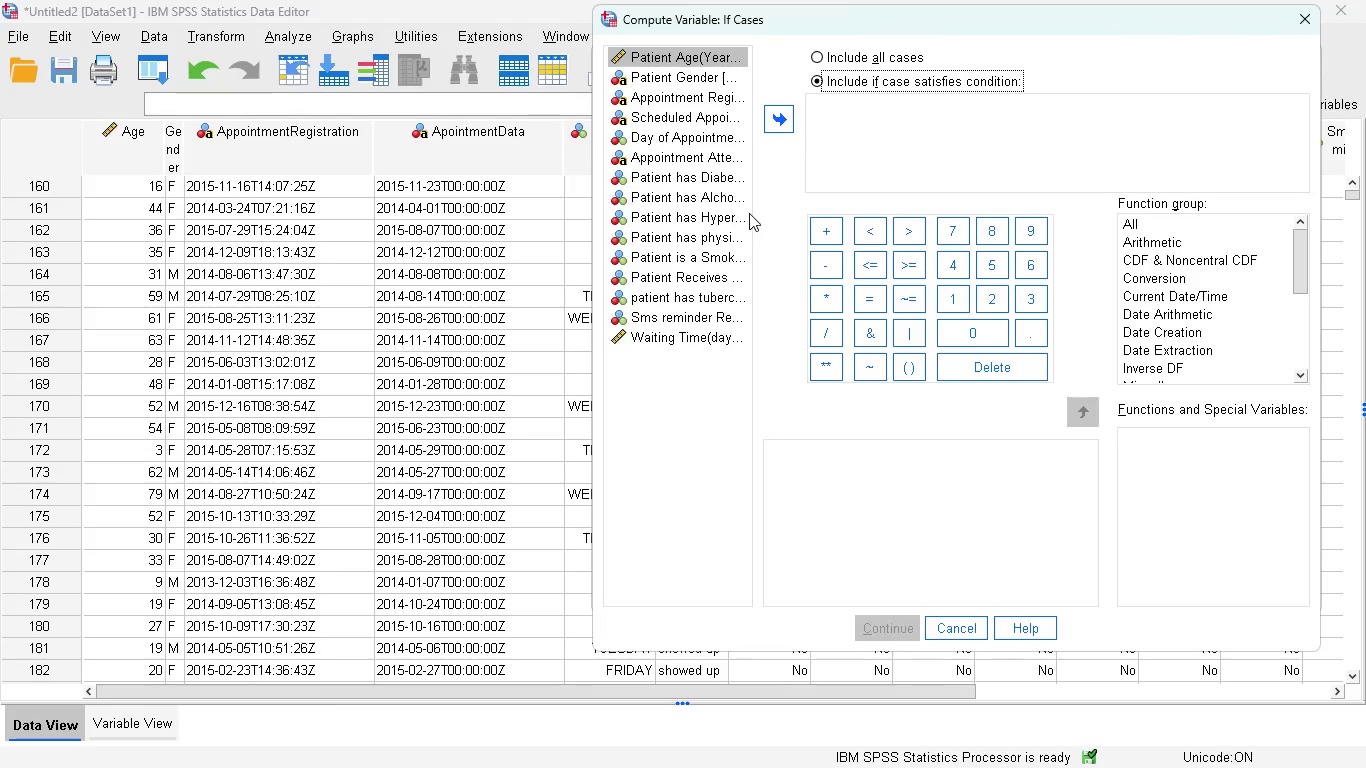 
wait(10.42)
 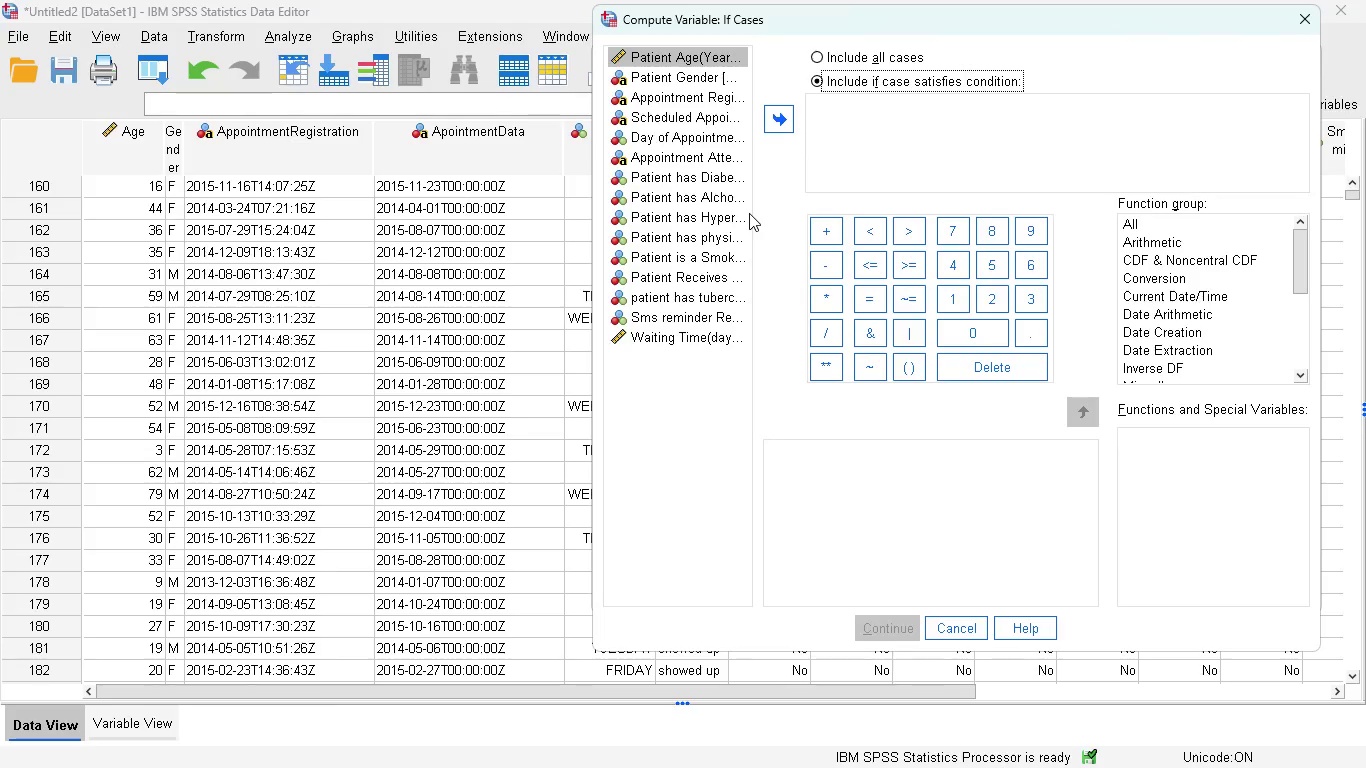 
left_click([666, 316])
 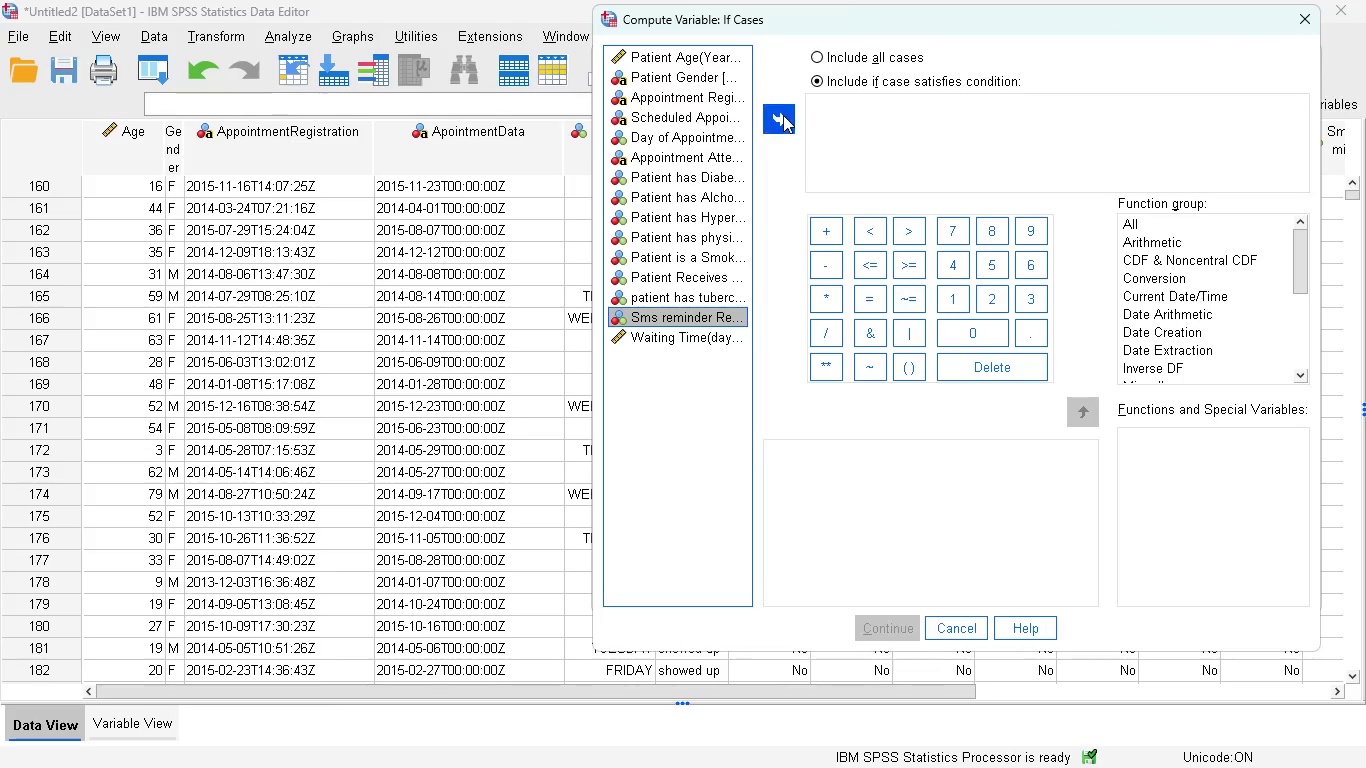 
left_click([781, 106])
 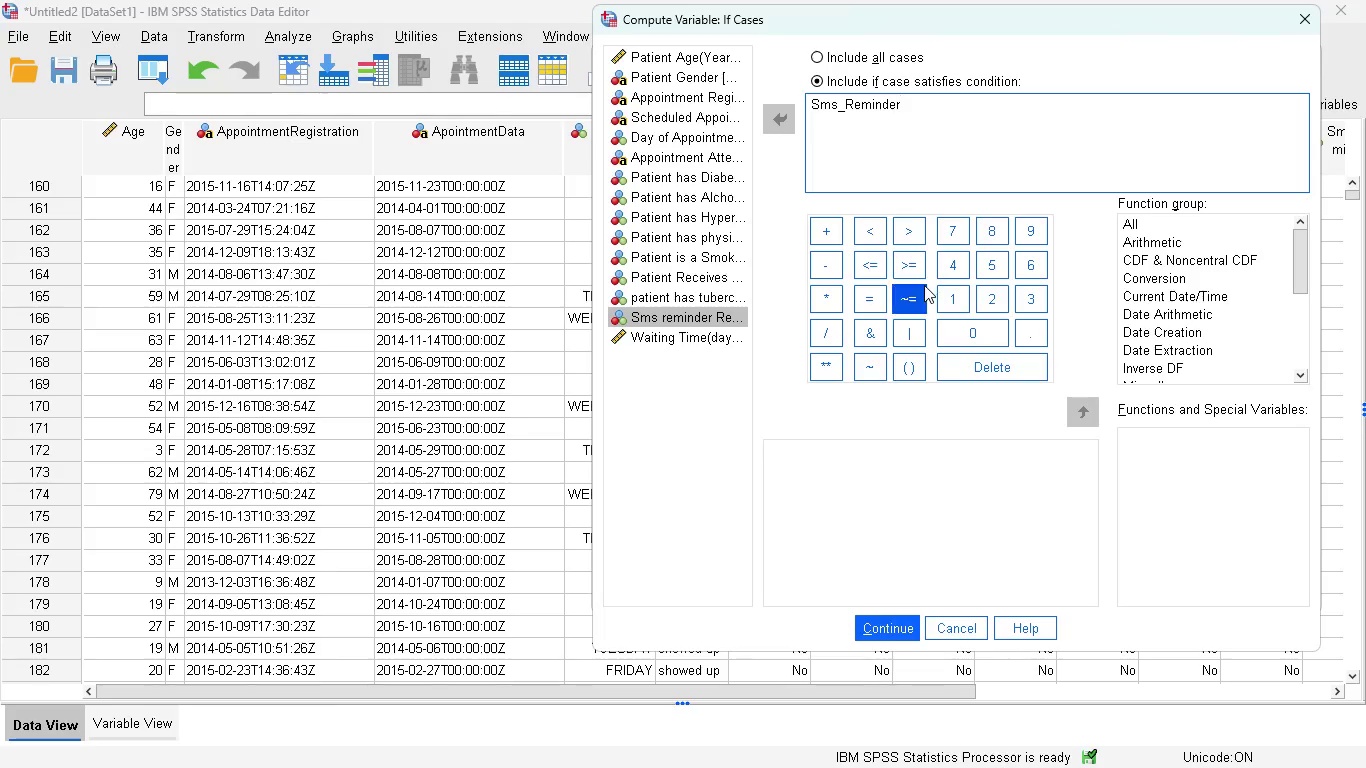 
left_click([876, 296])
 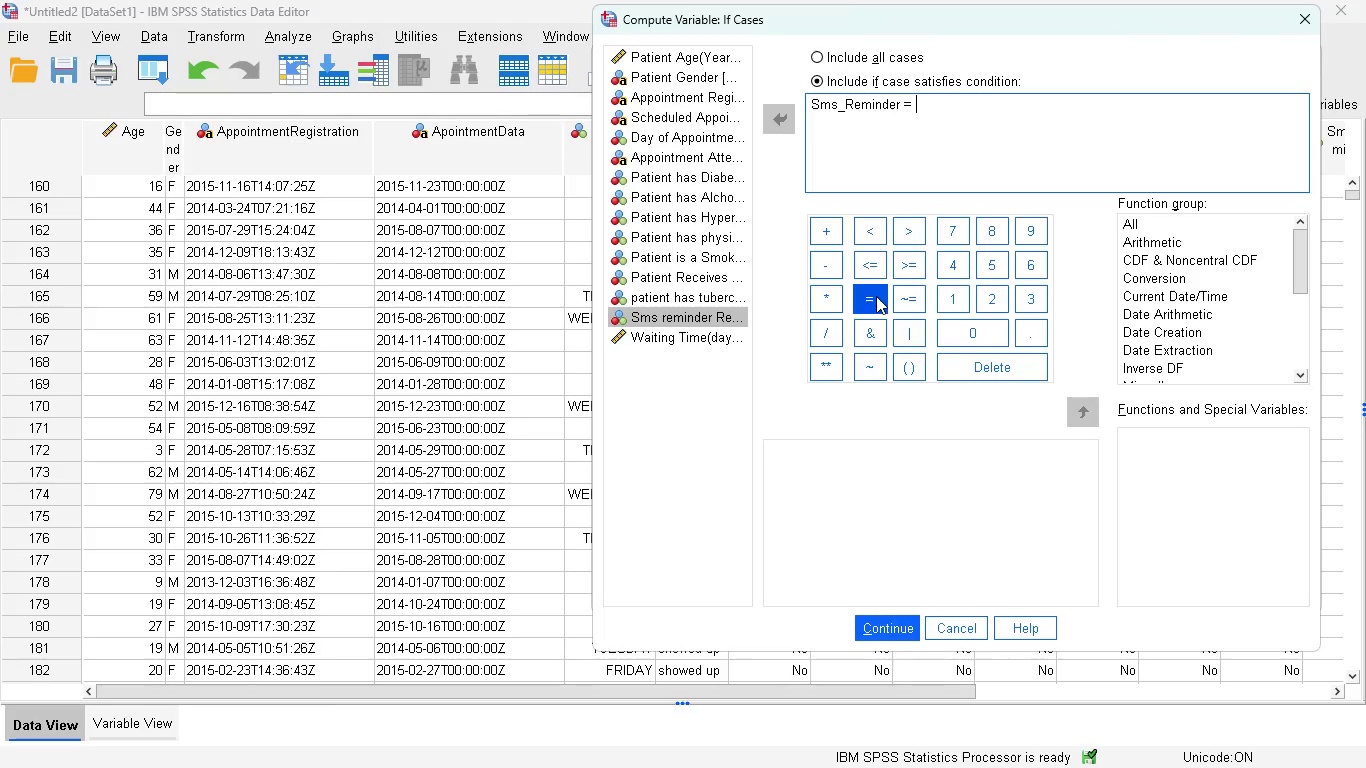 
key(1)
 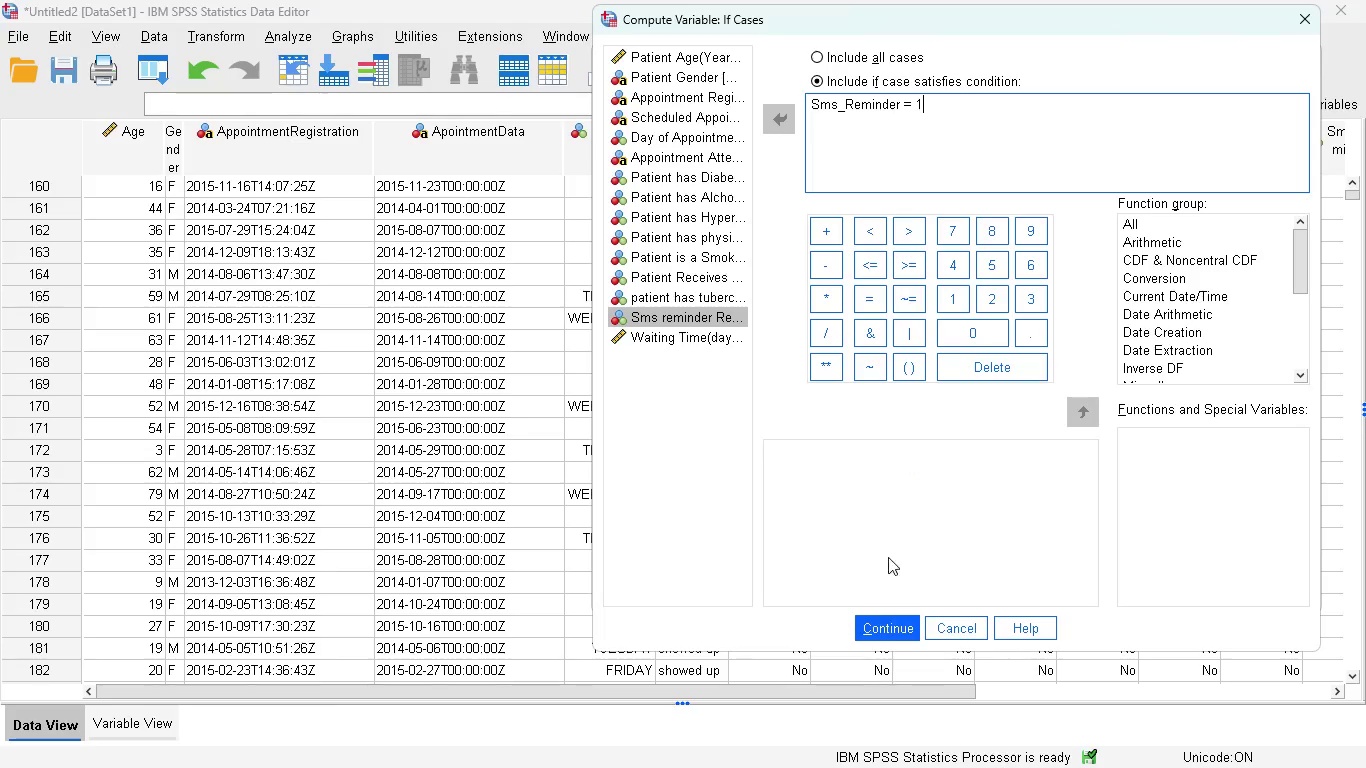 
wait(10.42)
 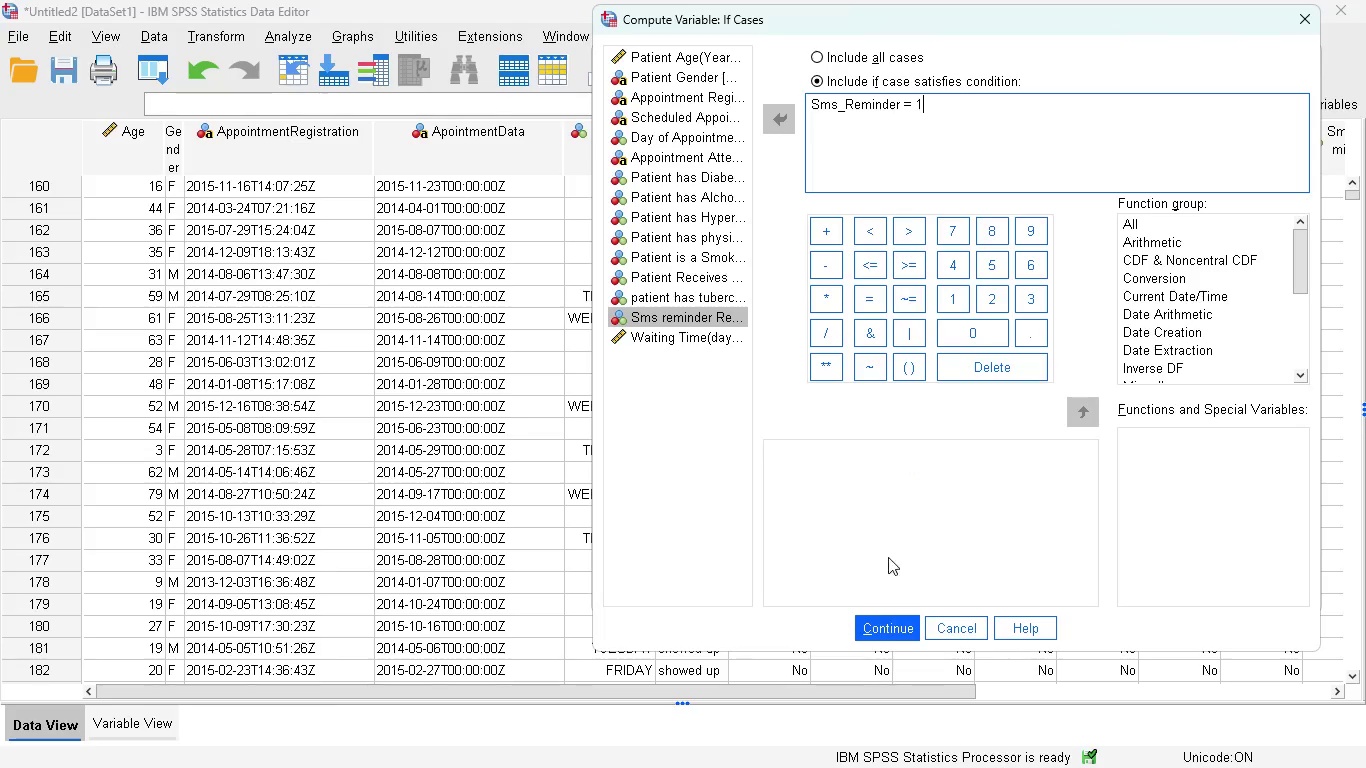 
left_click([883, 620])
 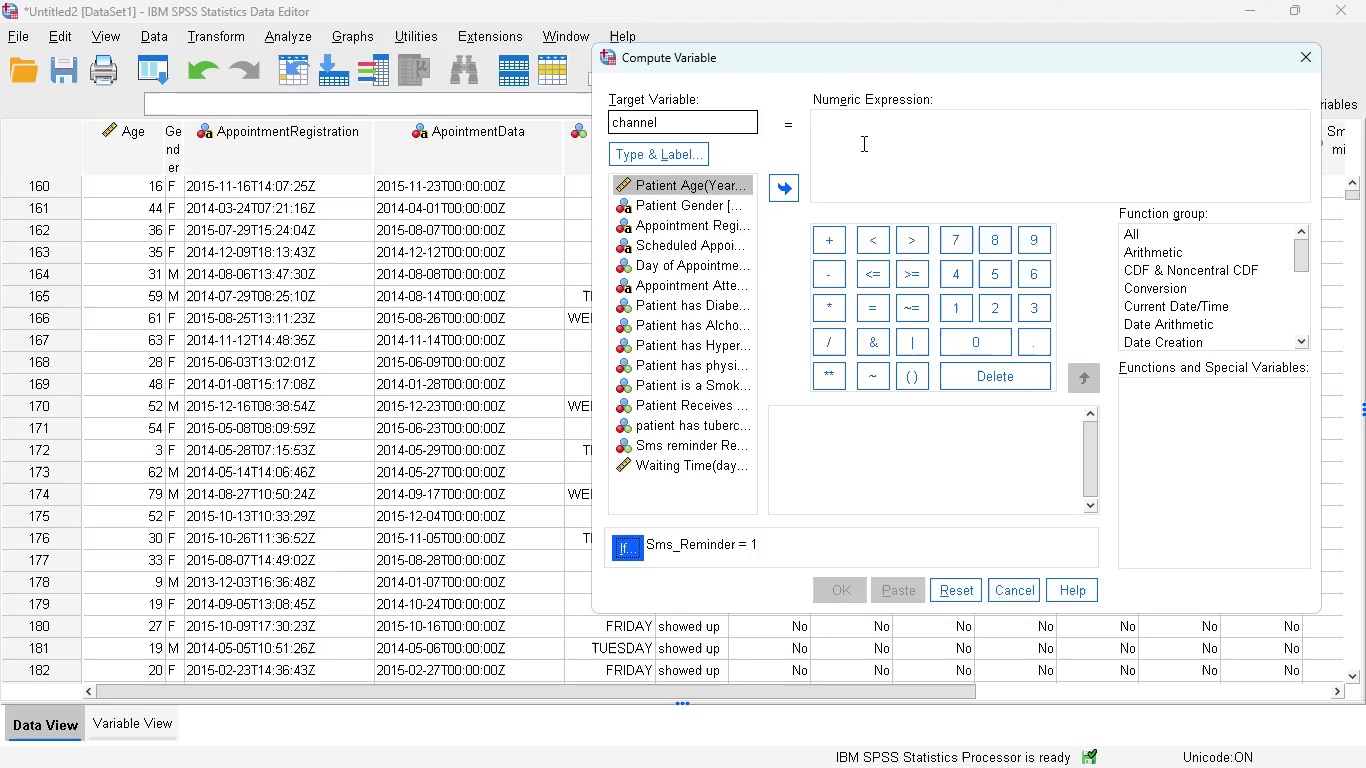 
left_click([862, 143])
 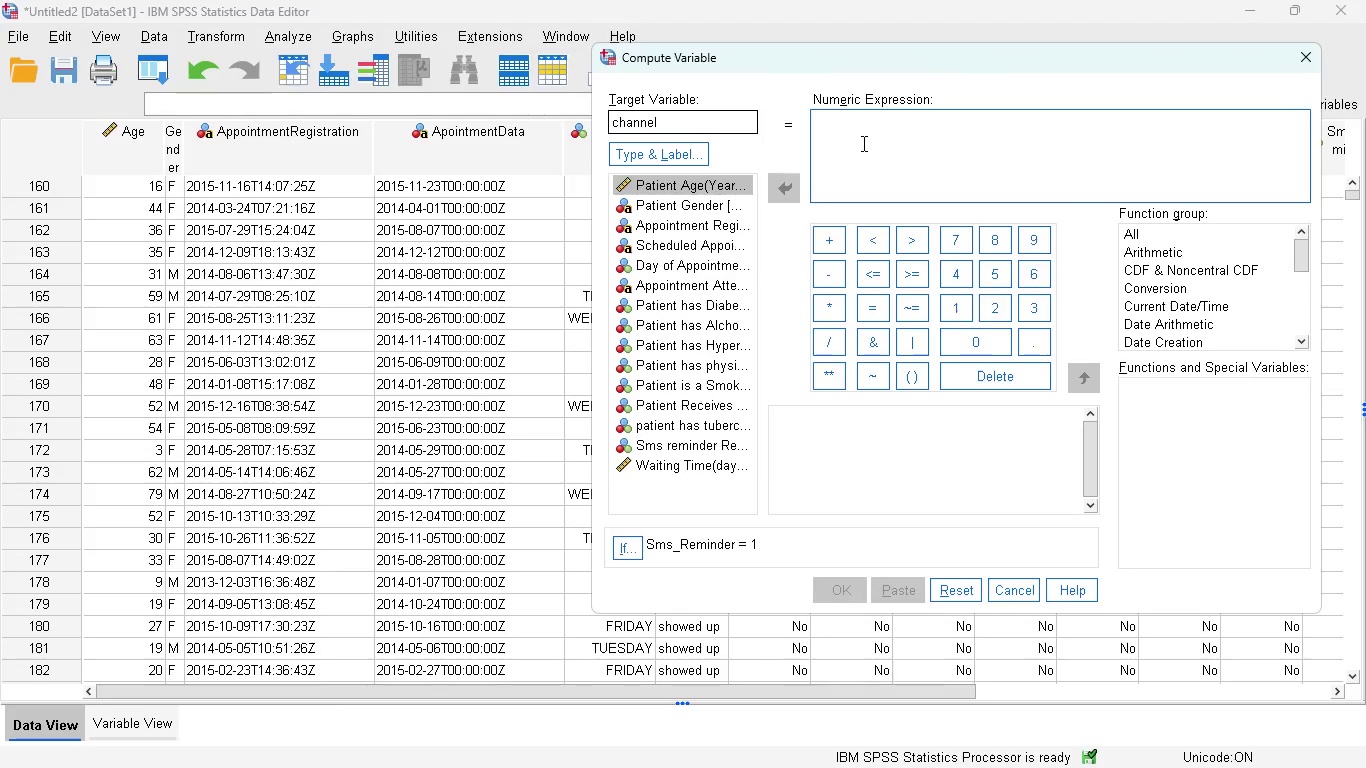 
key(1)
 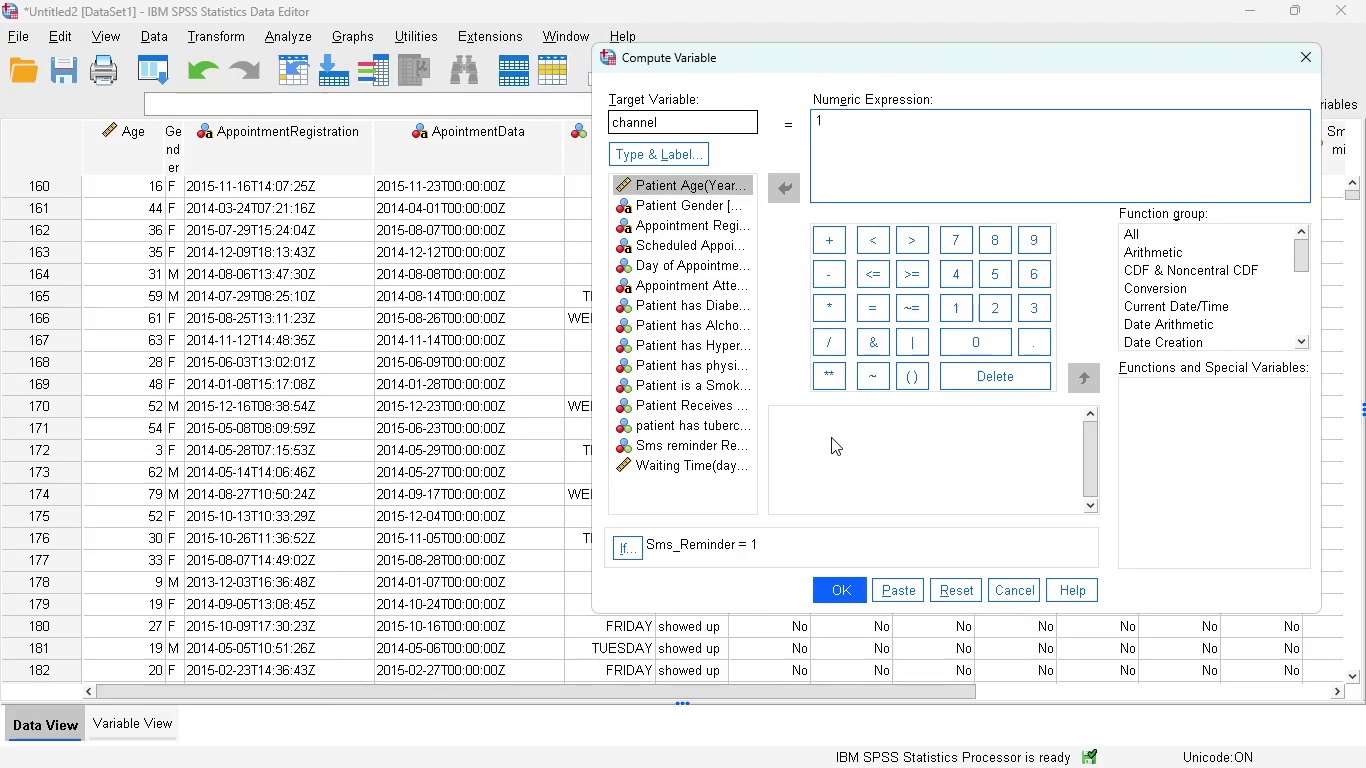 
wait(21.78)
 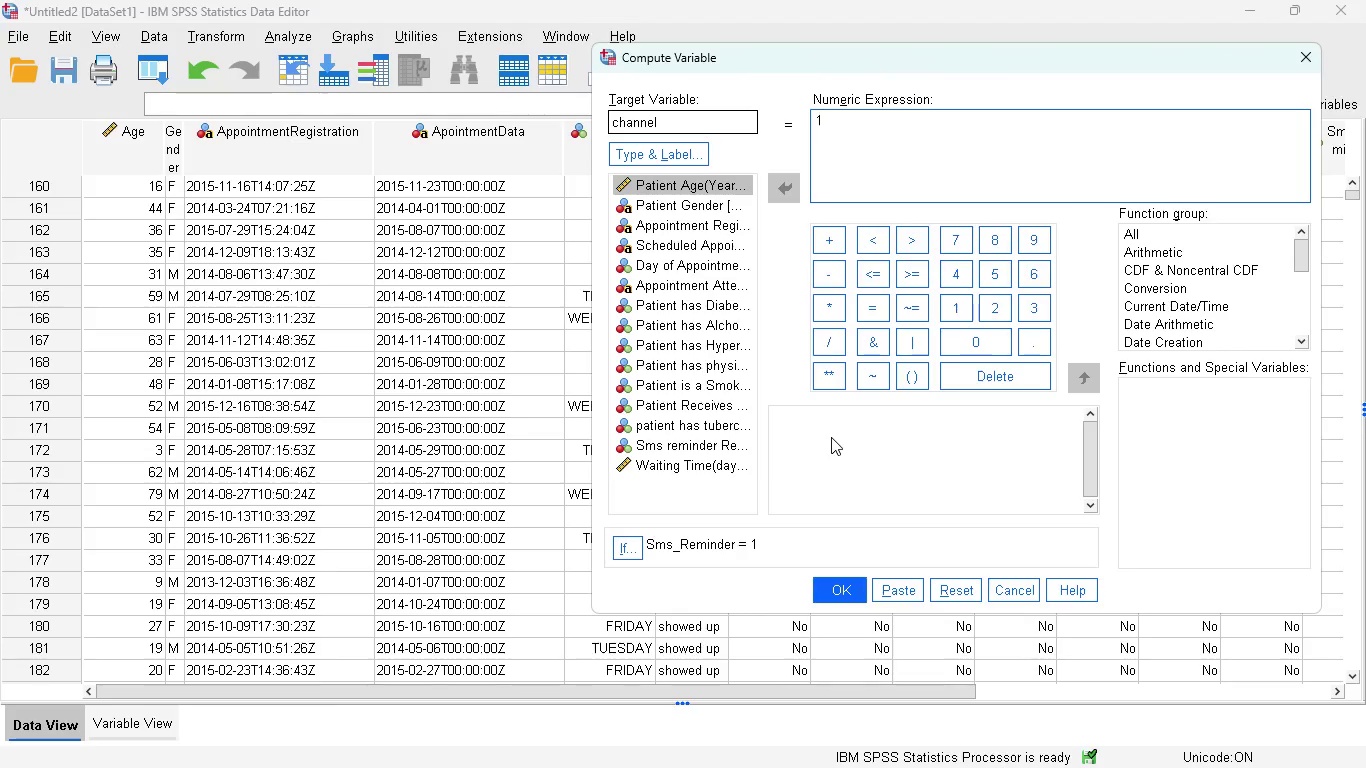 
left_click([897, 584])
 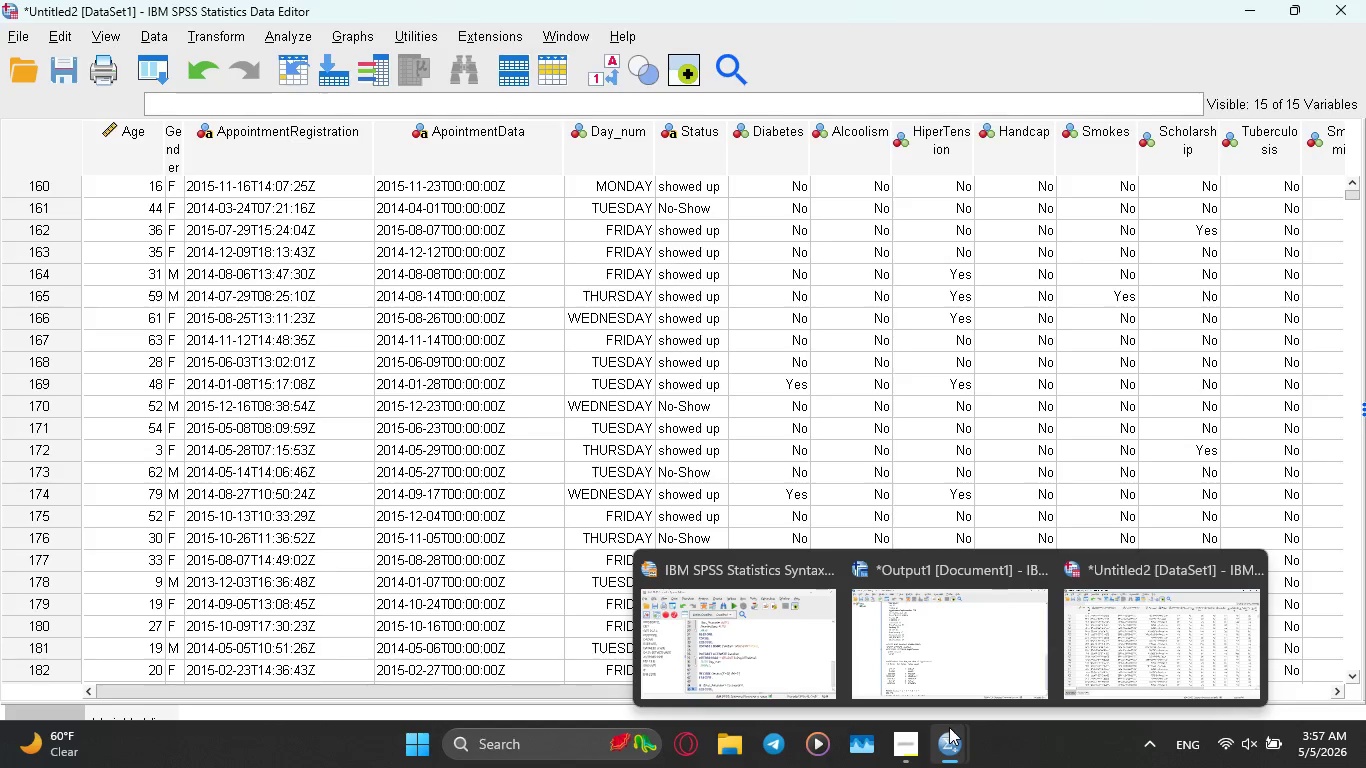 
left_click([749, 652])
 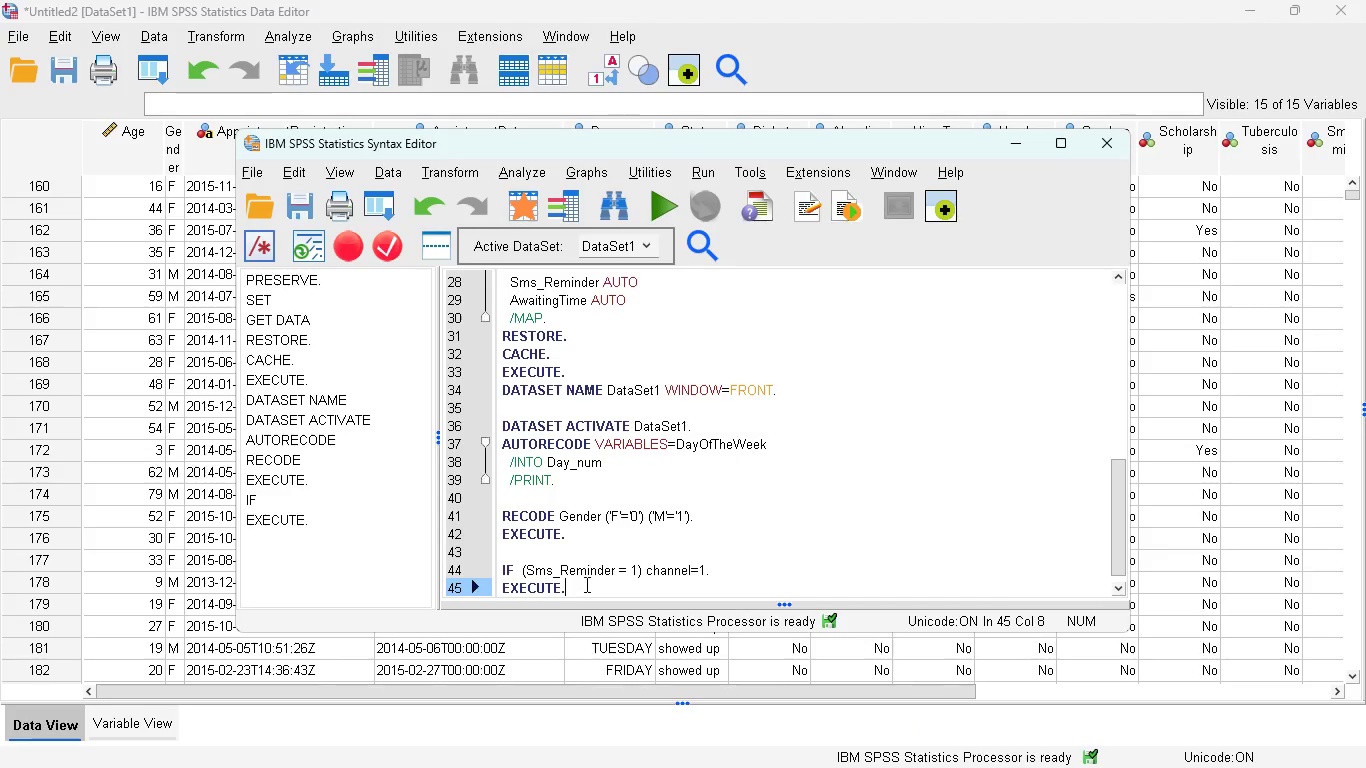 
left_click_drag(start_coordinate=[583, 584], to_coordinate=[498, 569])
 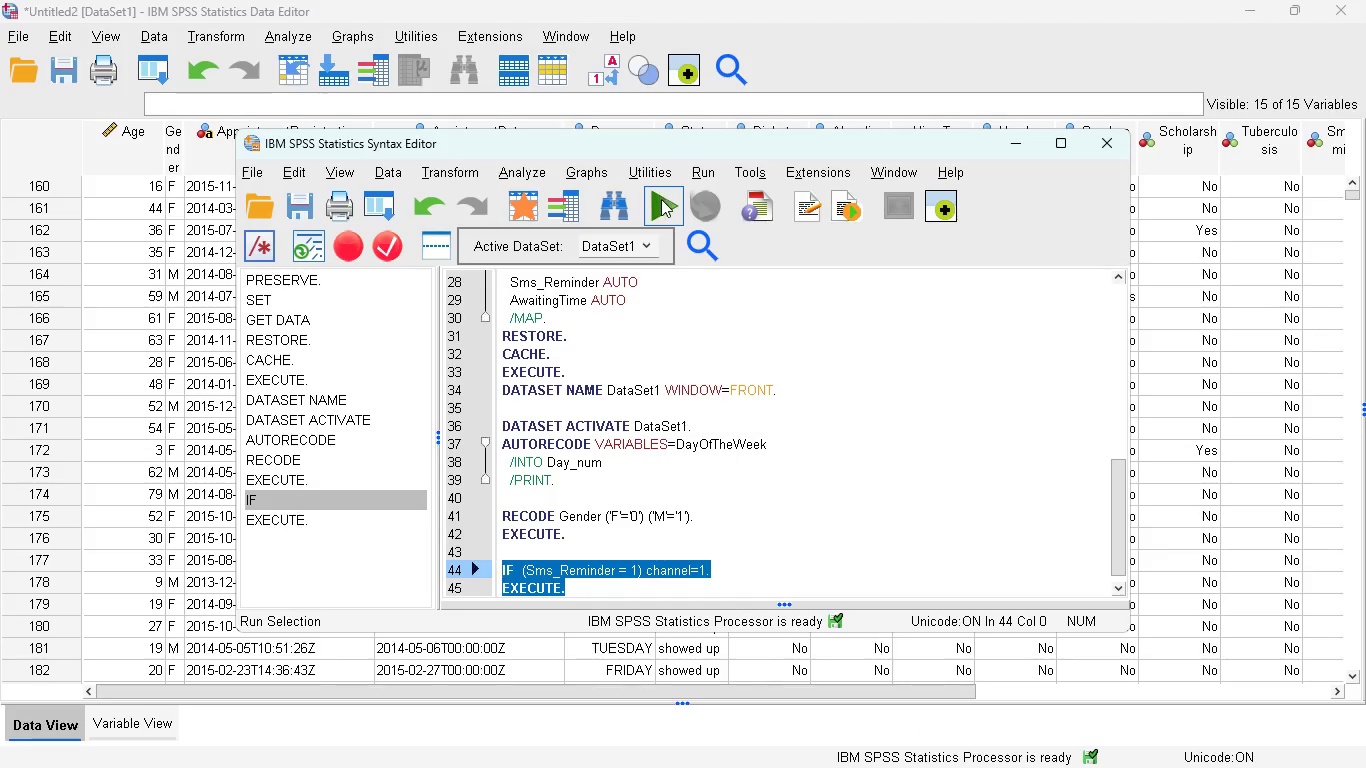 
left_click([664, 203])
 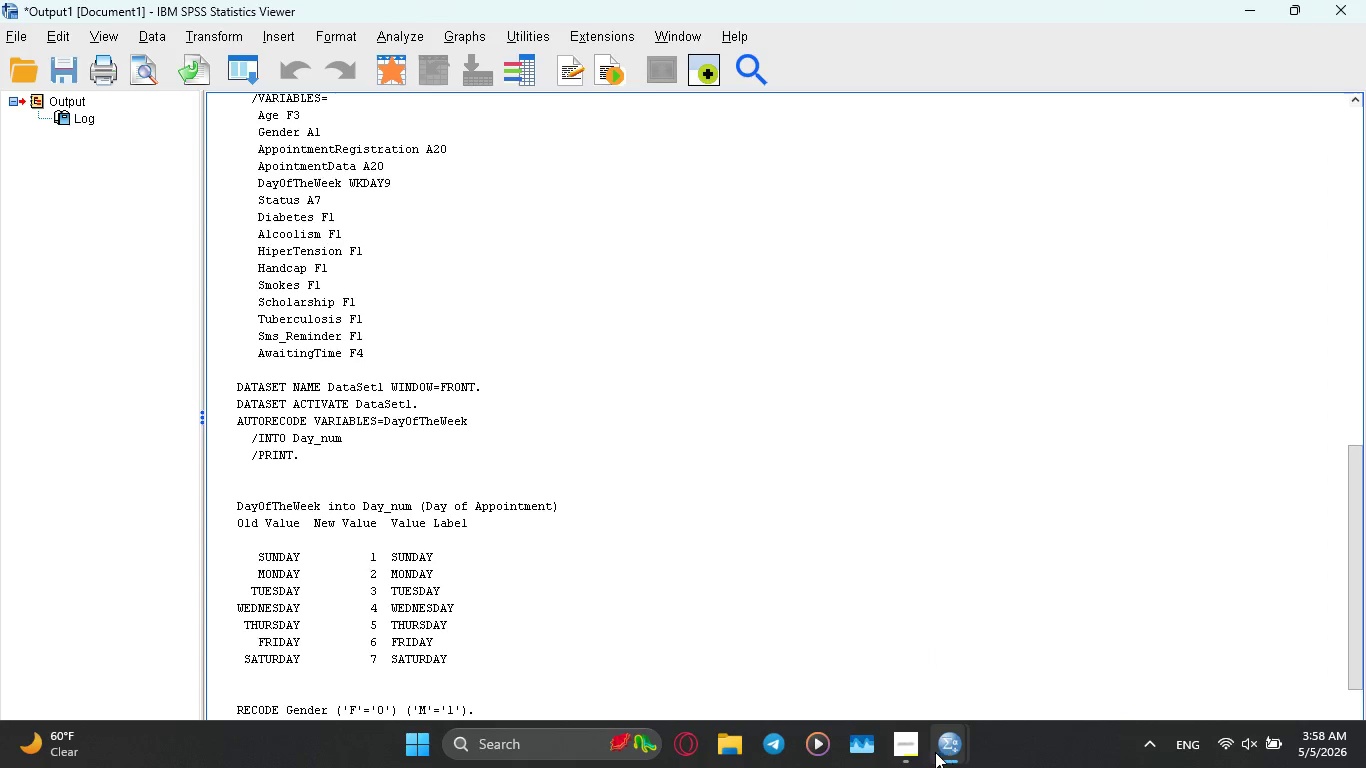 
left_click([1117, 627])
 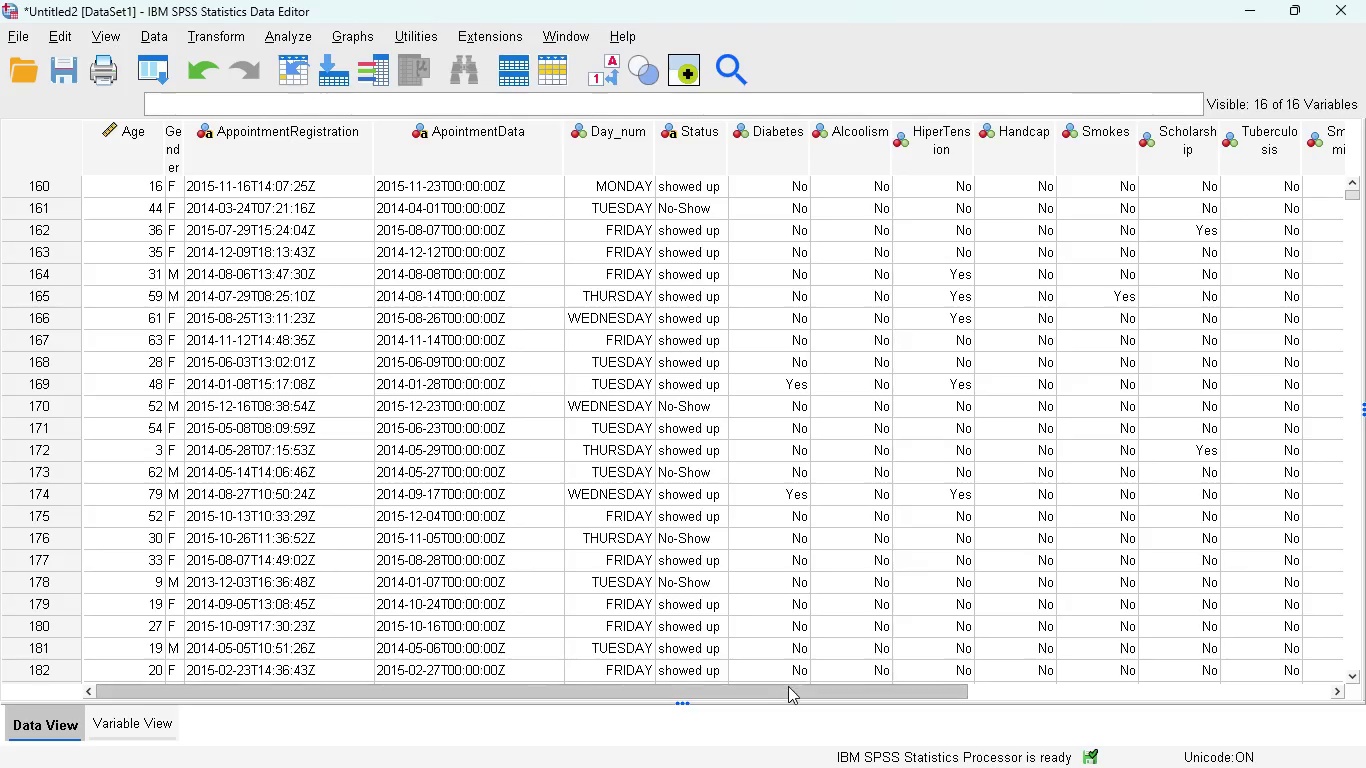 
left_click_drag(start_coordinate=[788, 686], to_coordinate=[1038, 686])
 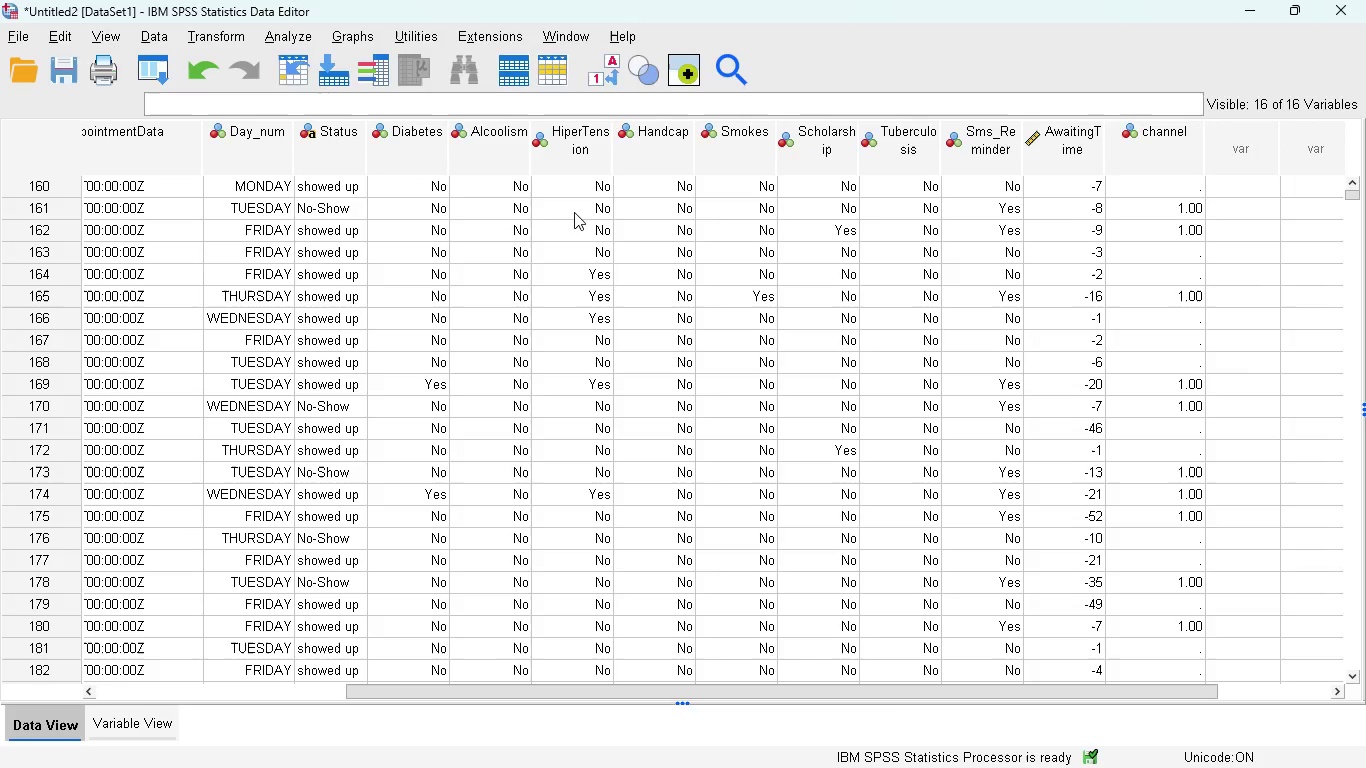 
wait(5.27)
 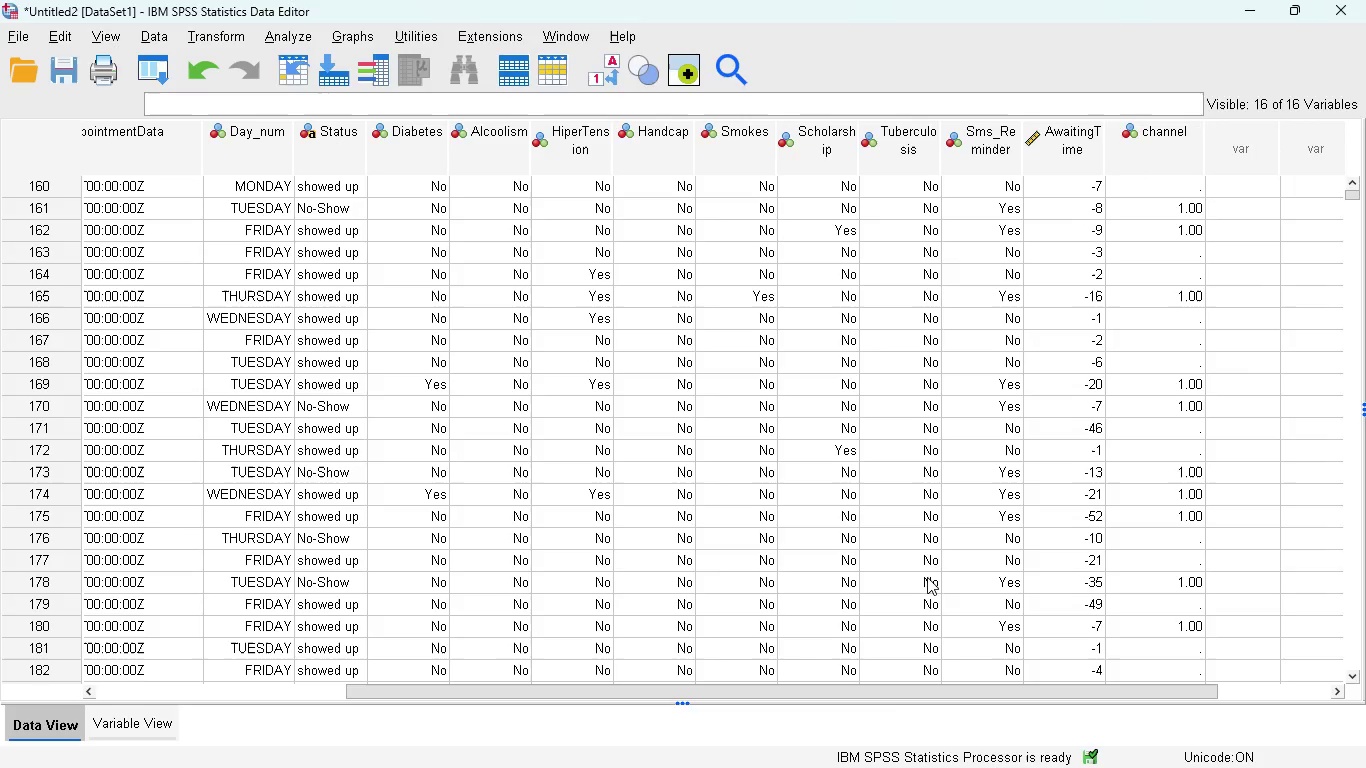 
left_click([232, 34])
 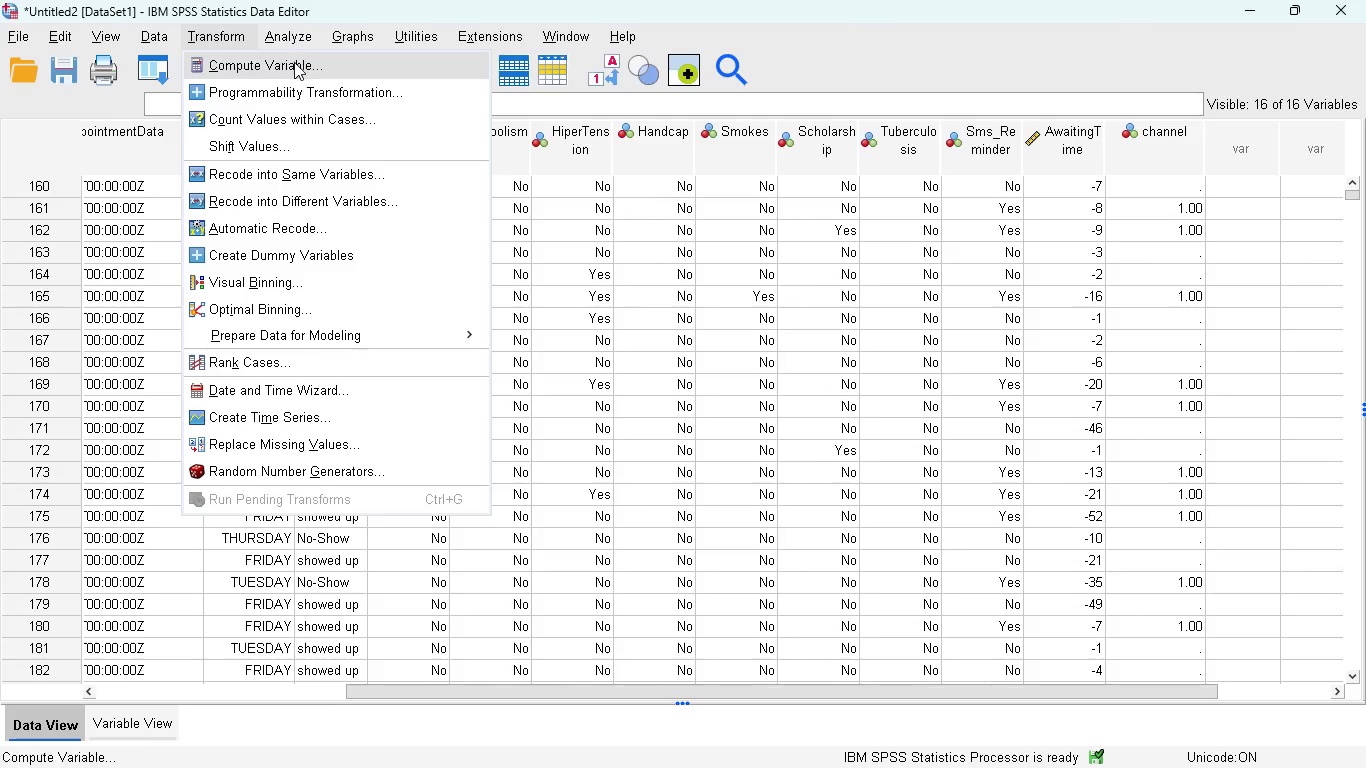 
left_click([294, 62])
 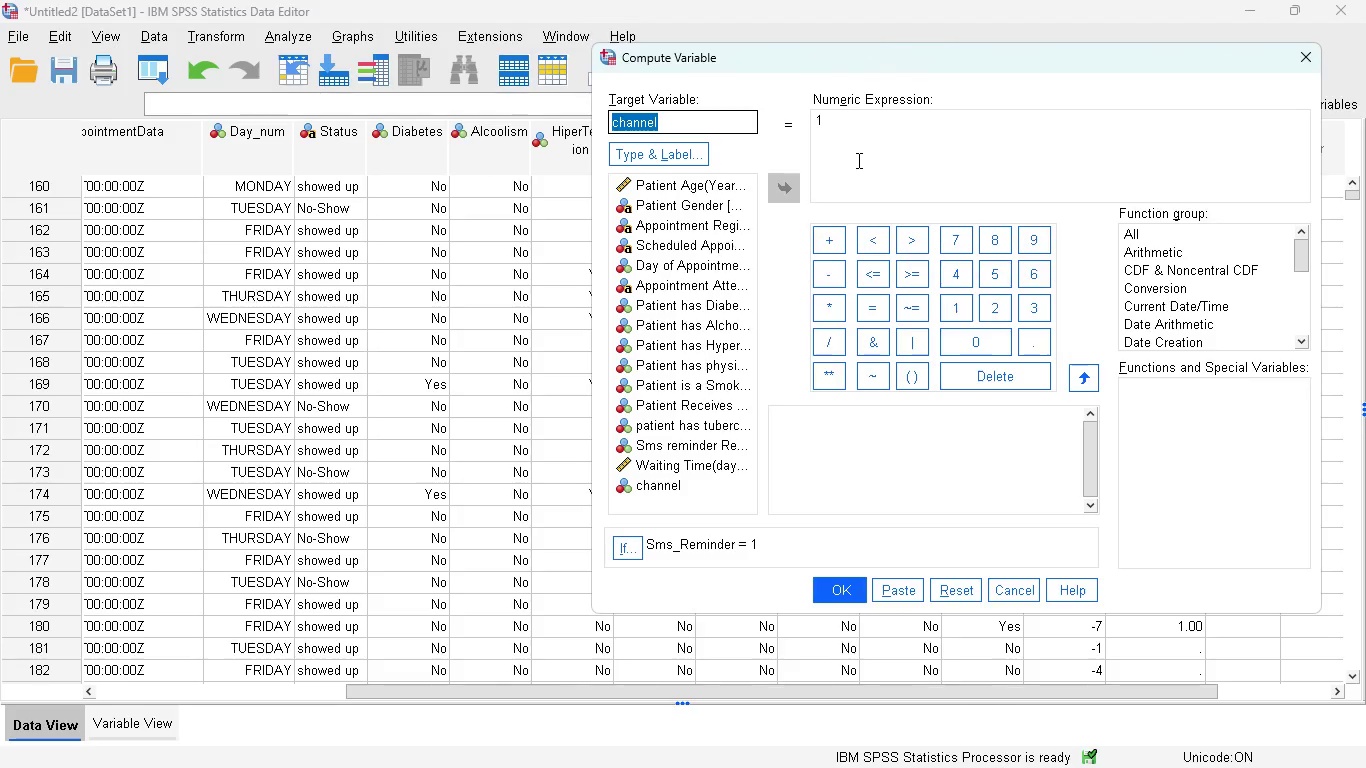 
wait(5.77)
 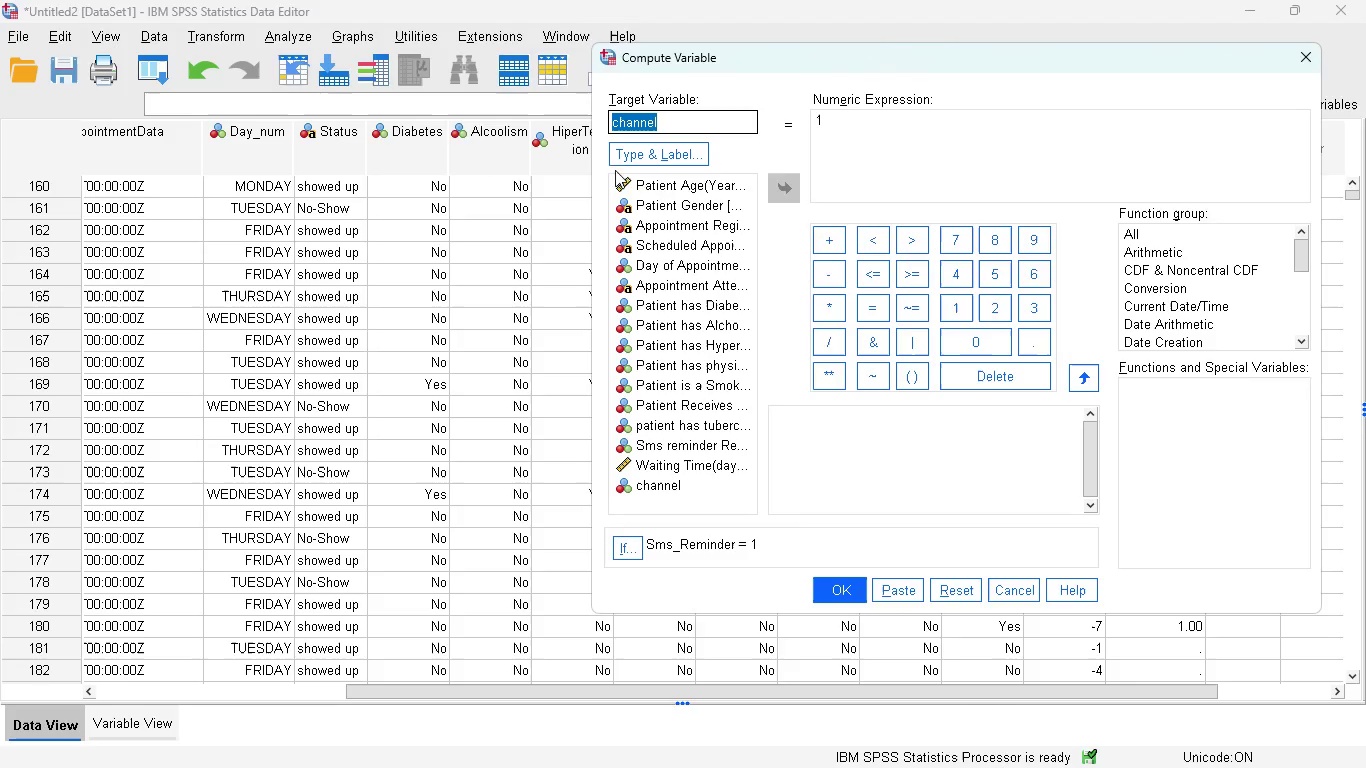 
left_click([858, 121])
 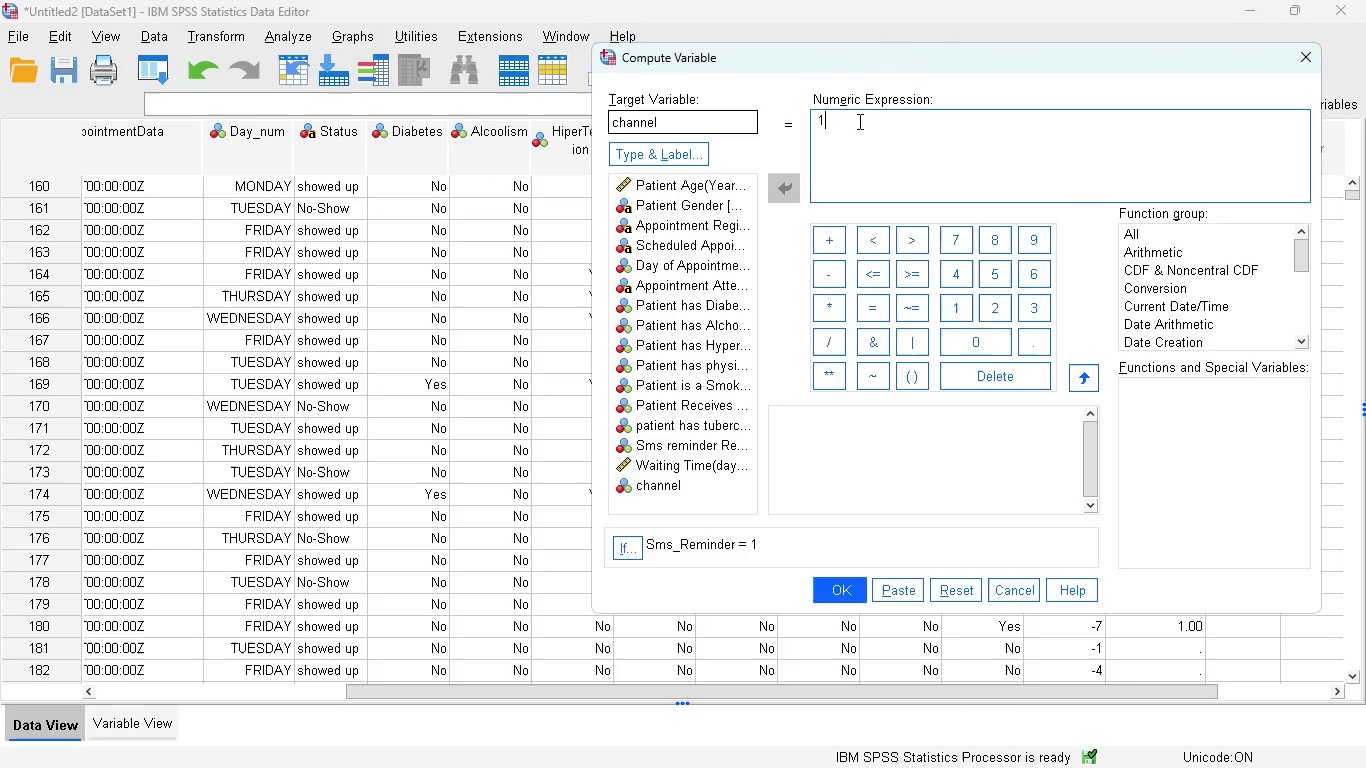 
key(Backspace)
type(tru)
key(Backspace)
key(Backspace)
key(Backspace)
 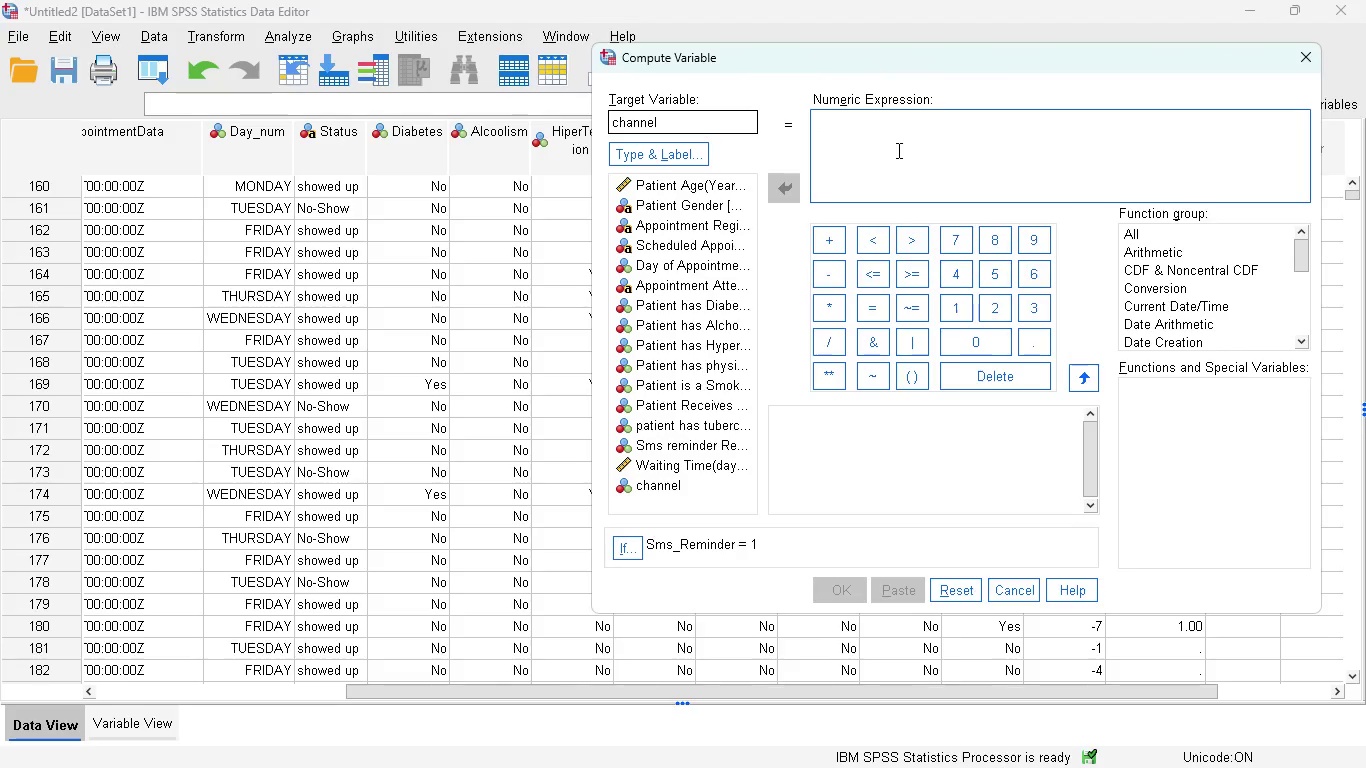 
type(TRUNC()
 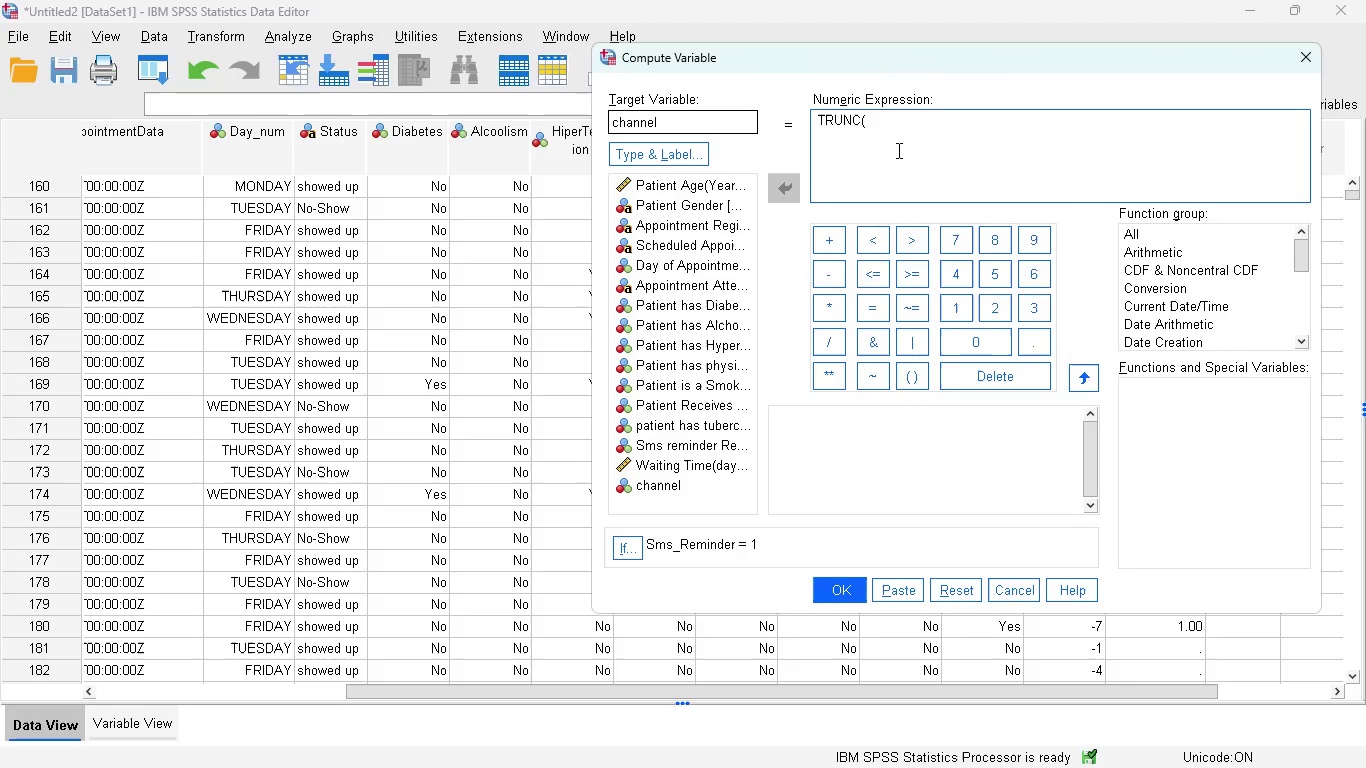 
type(RV.UNIFORM(2,4)))
 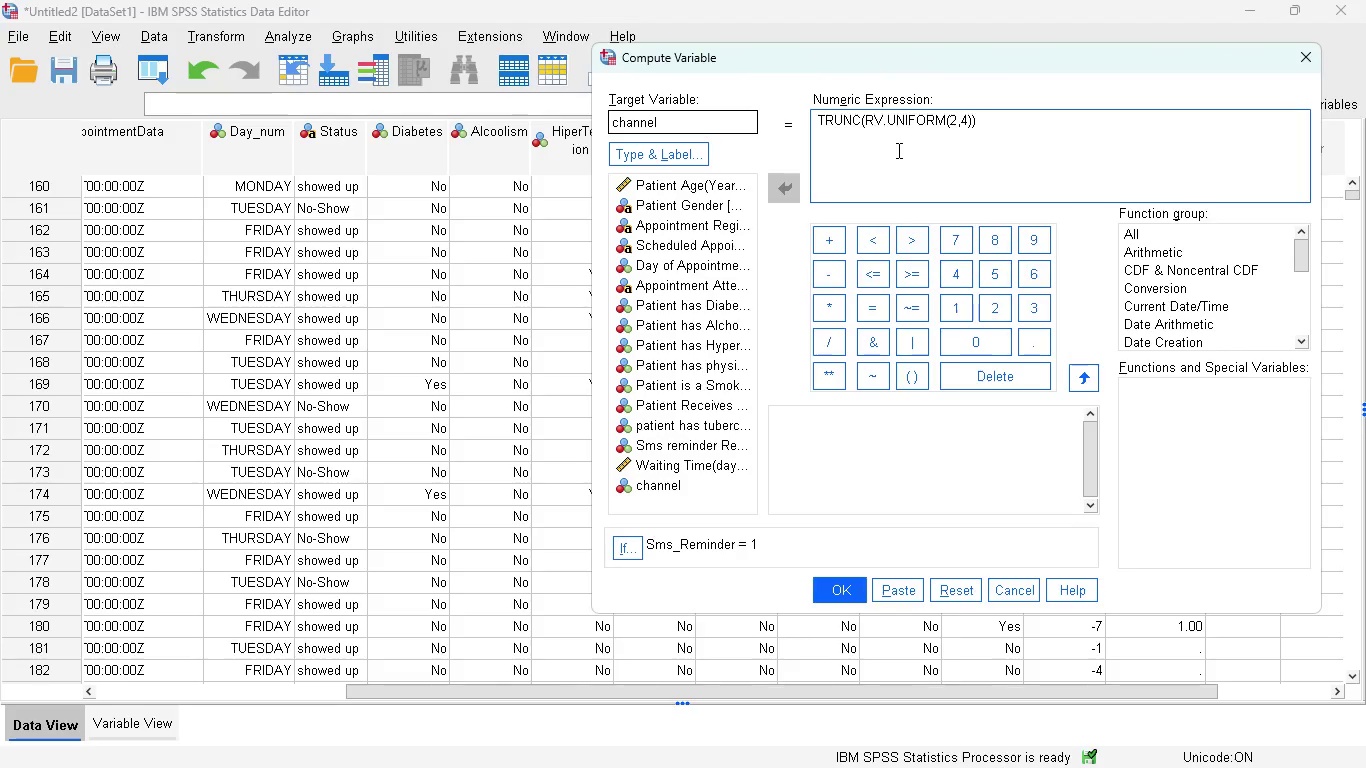 
left_click([626, 551])
 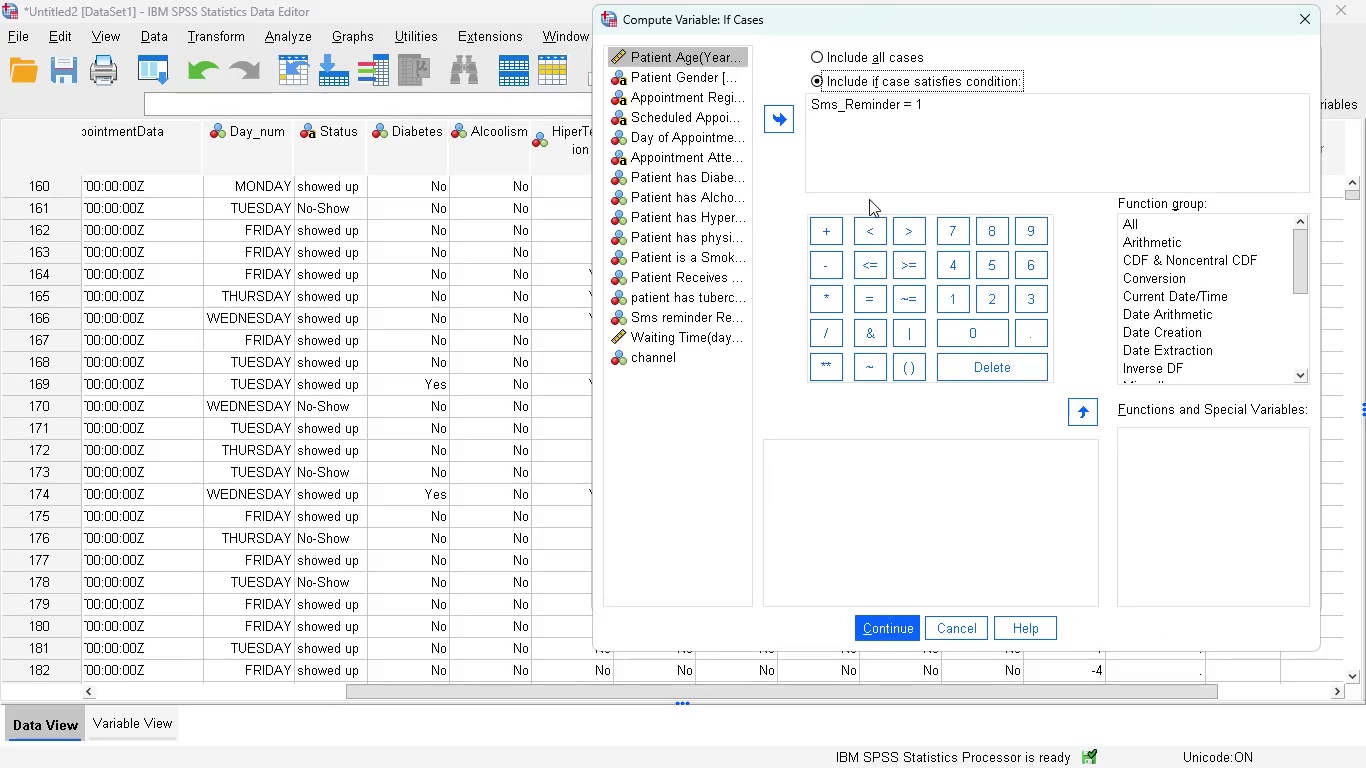 
left_click([933, 117])
 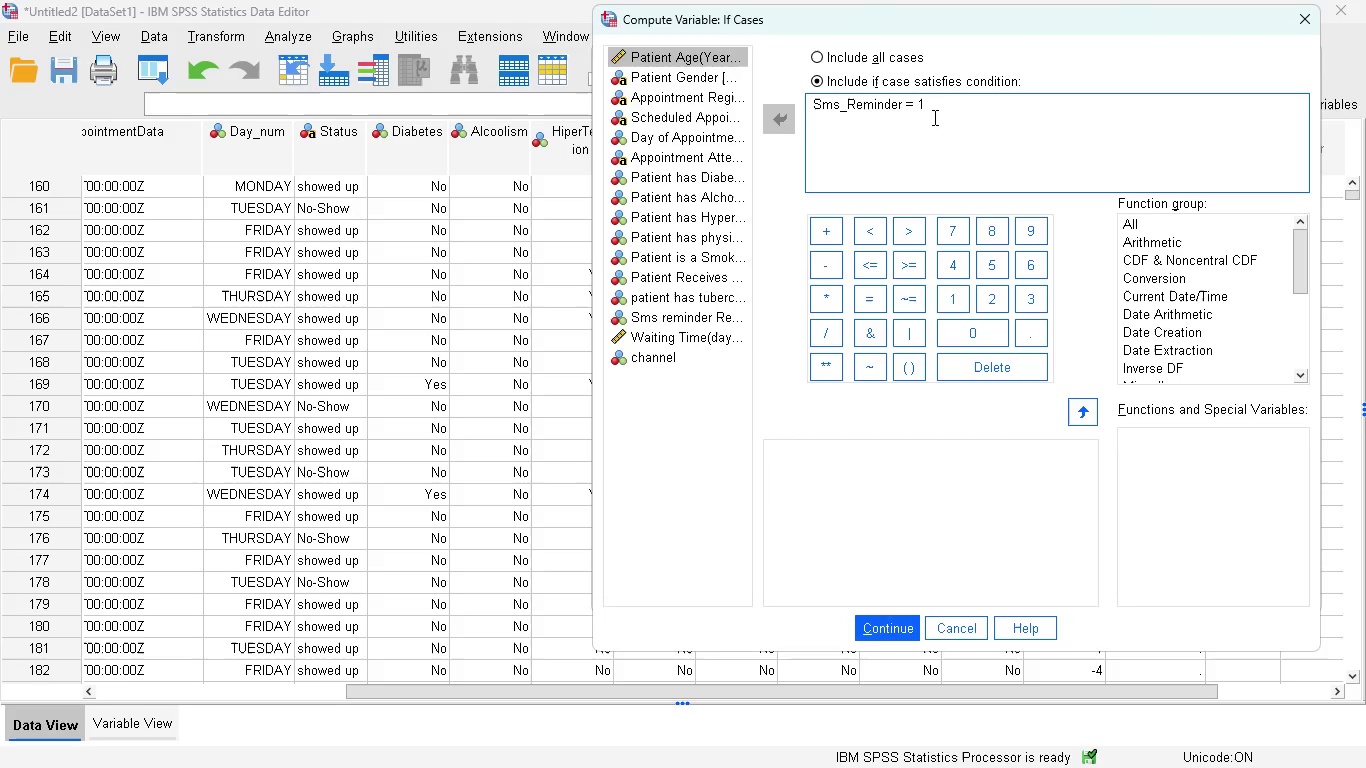 
key(Backspace)
 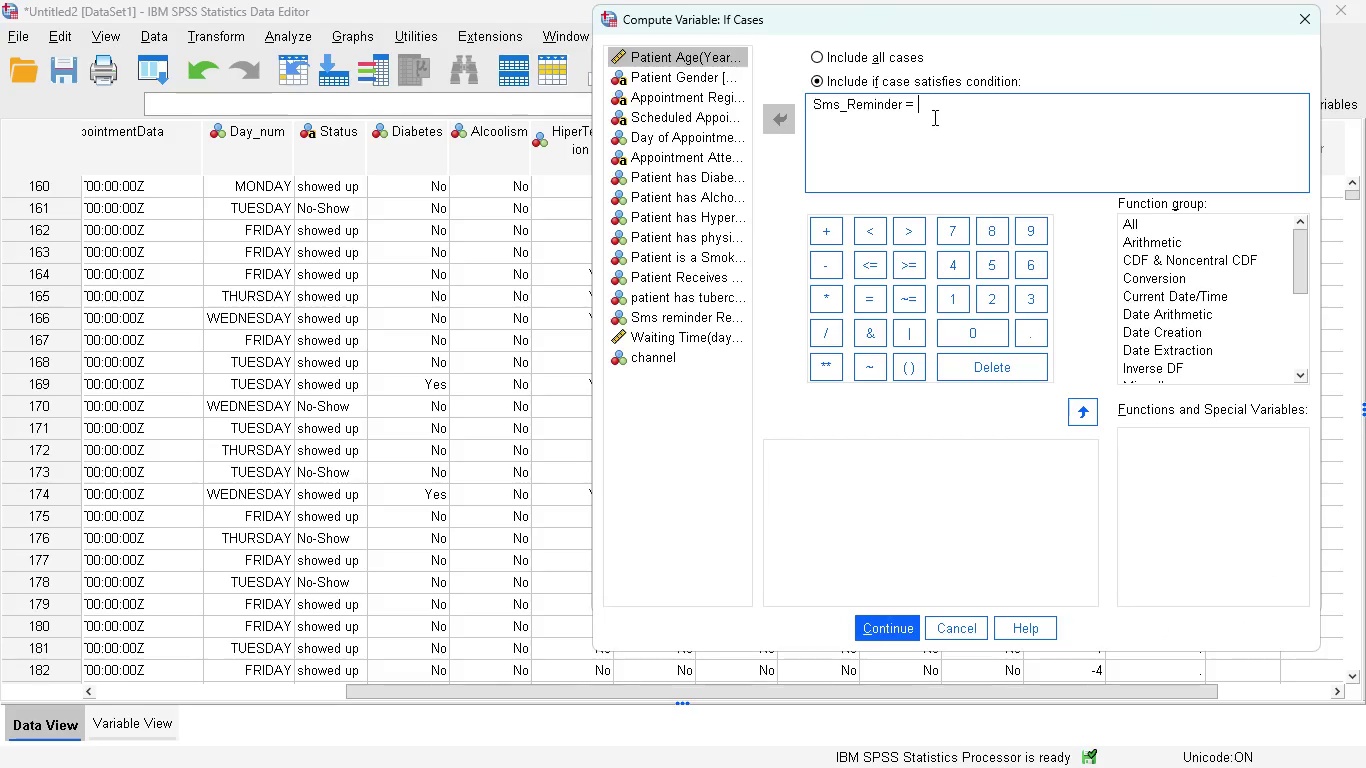 
key(0)
 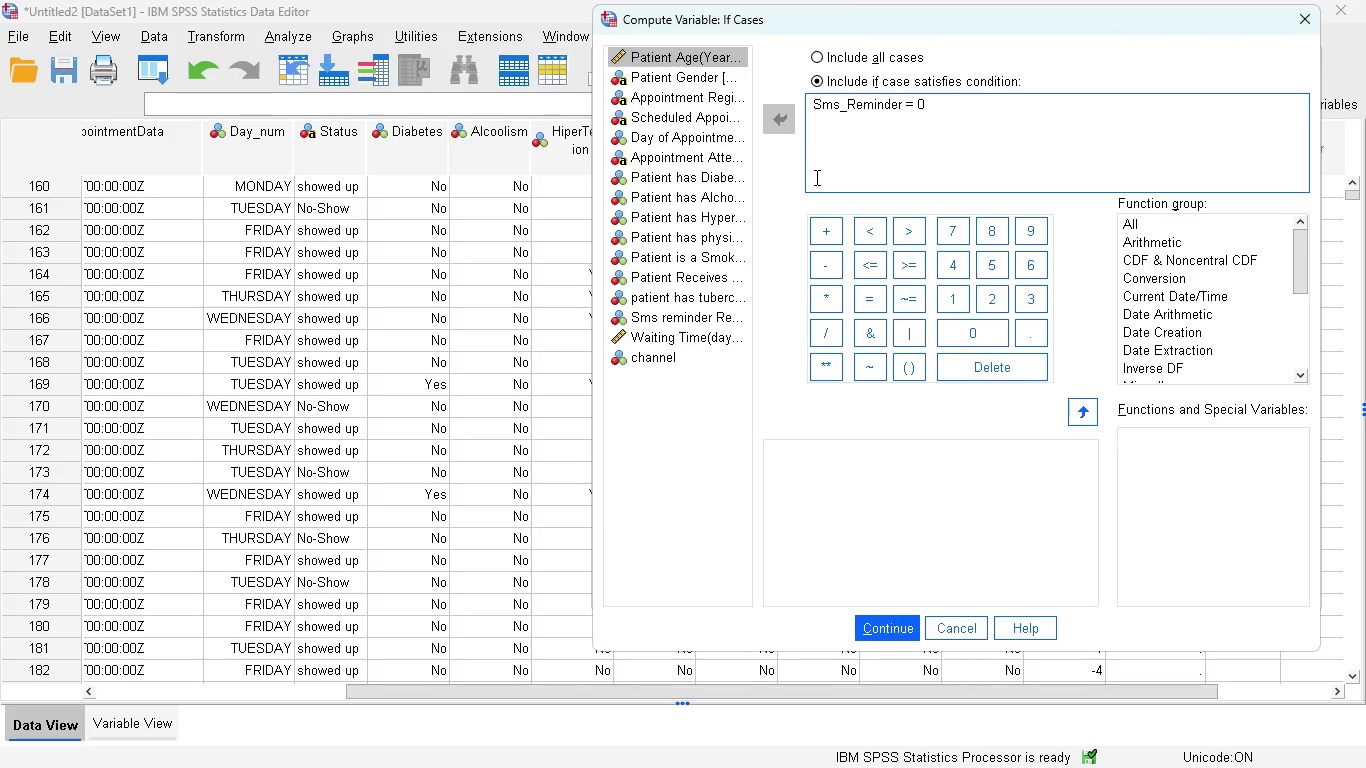 
wait(11.95)
 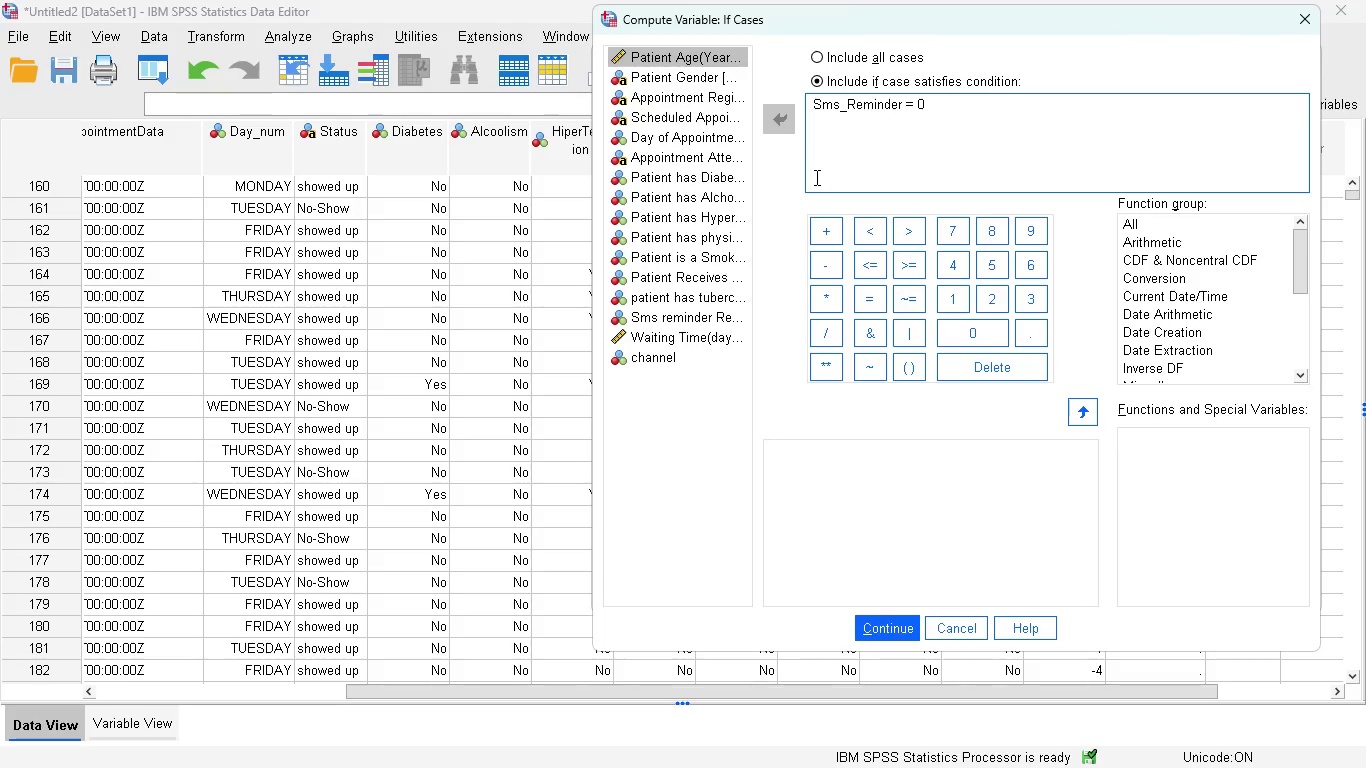 
left_click([890, 626])
 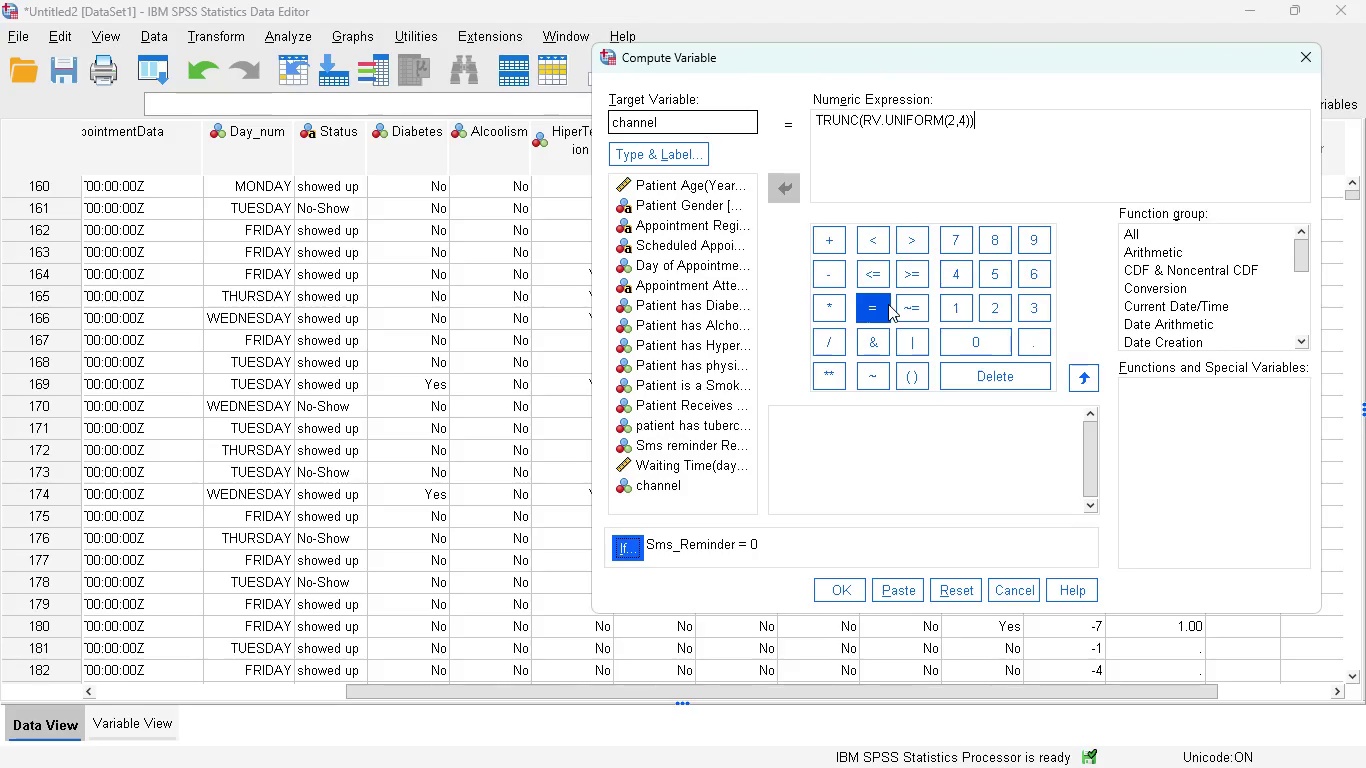 
wait(20.05)
 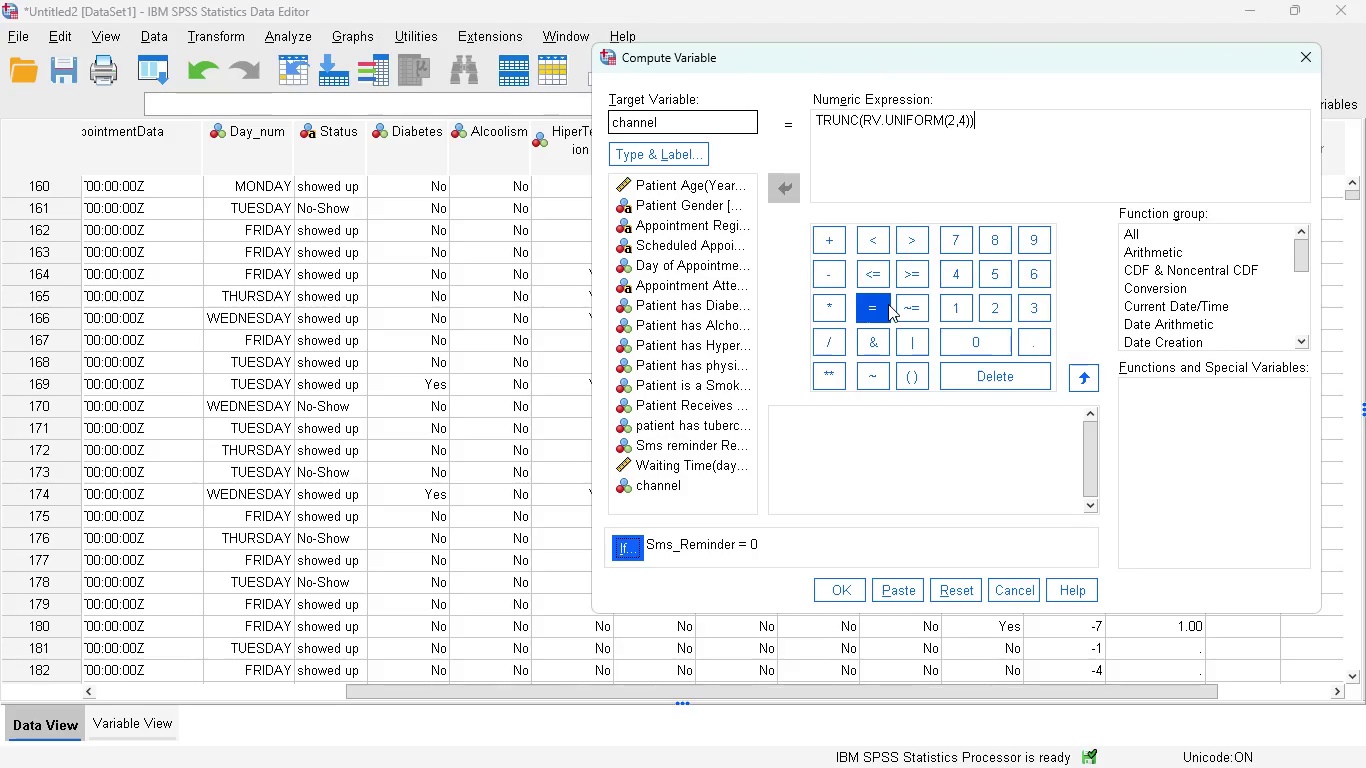 
left_click([894, 588])
 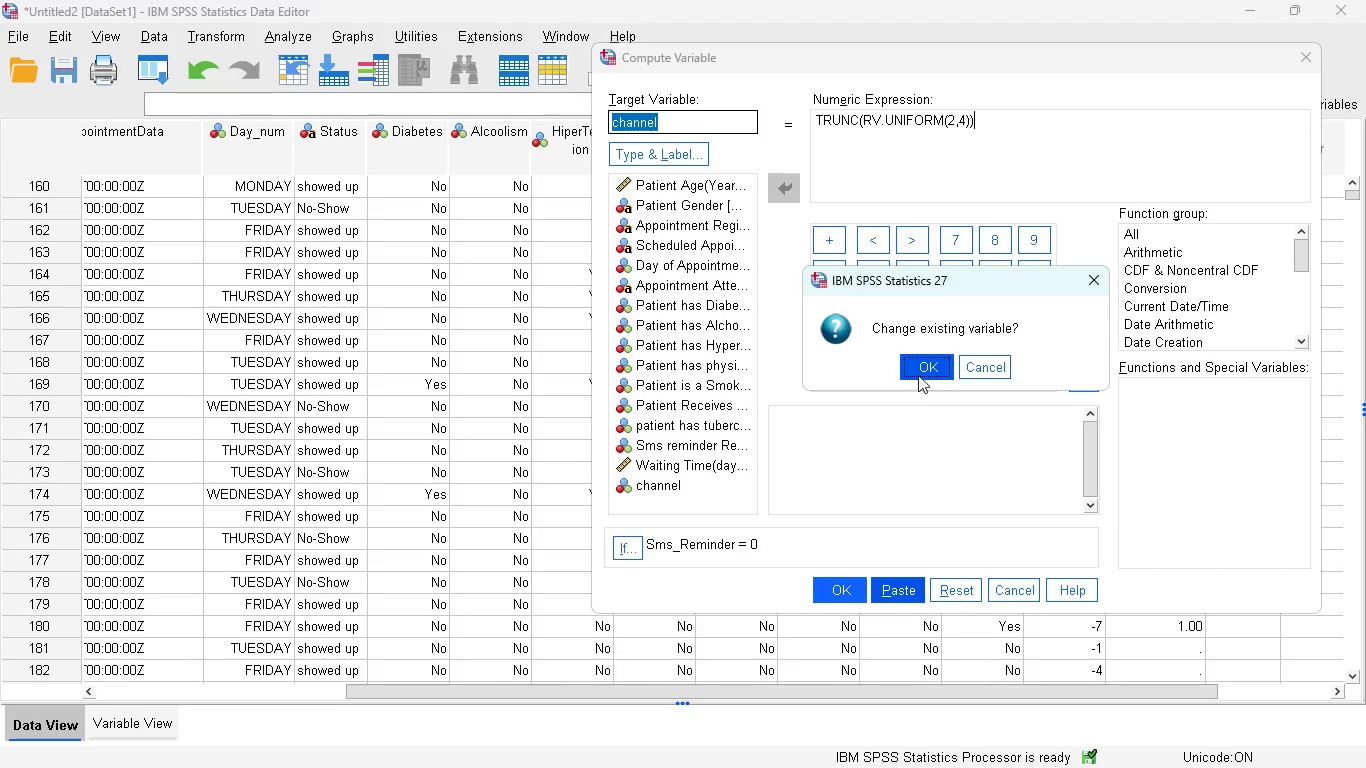 
left_click([925, 363])
 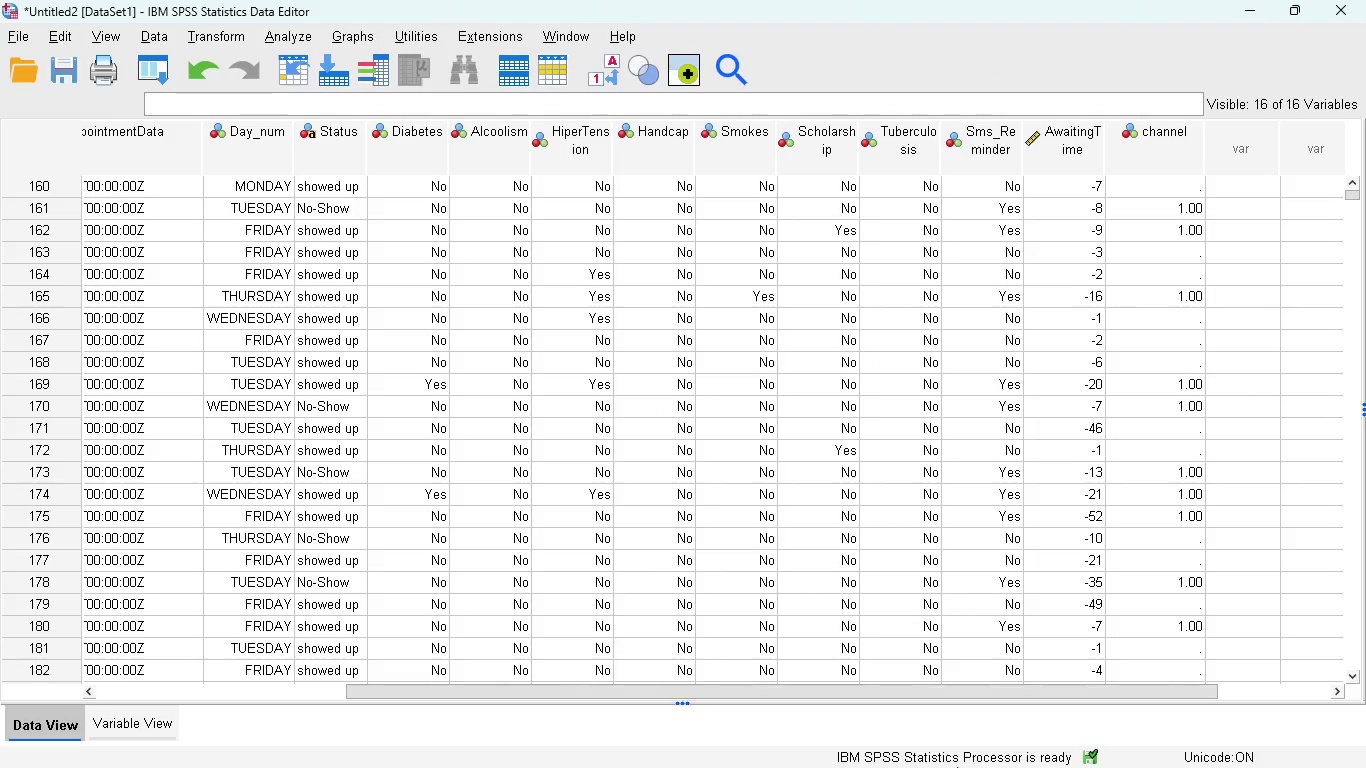 
mouse_move([954, 731])
 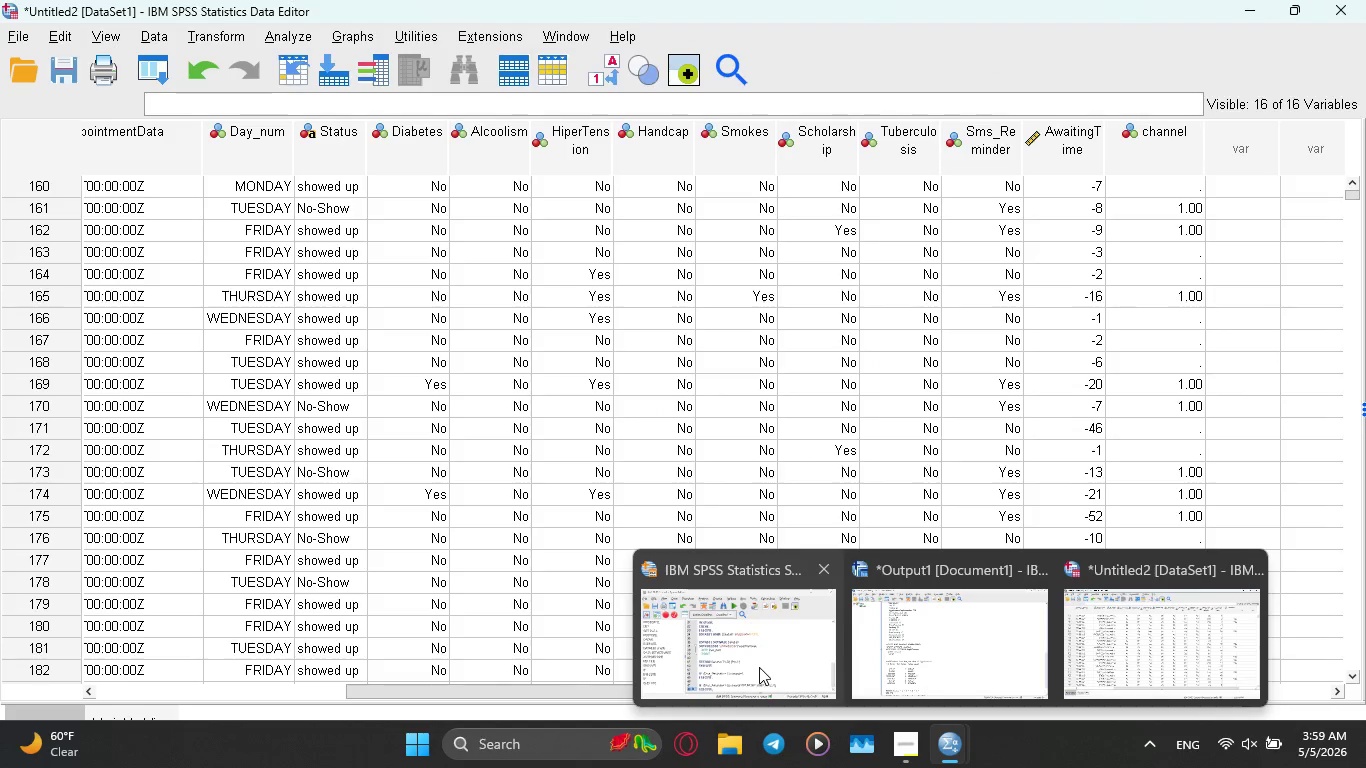 
left_click([751, 667])
 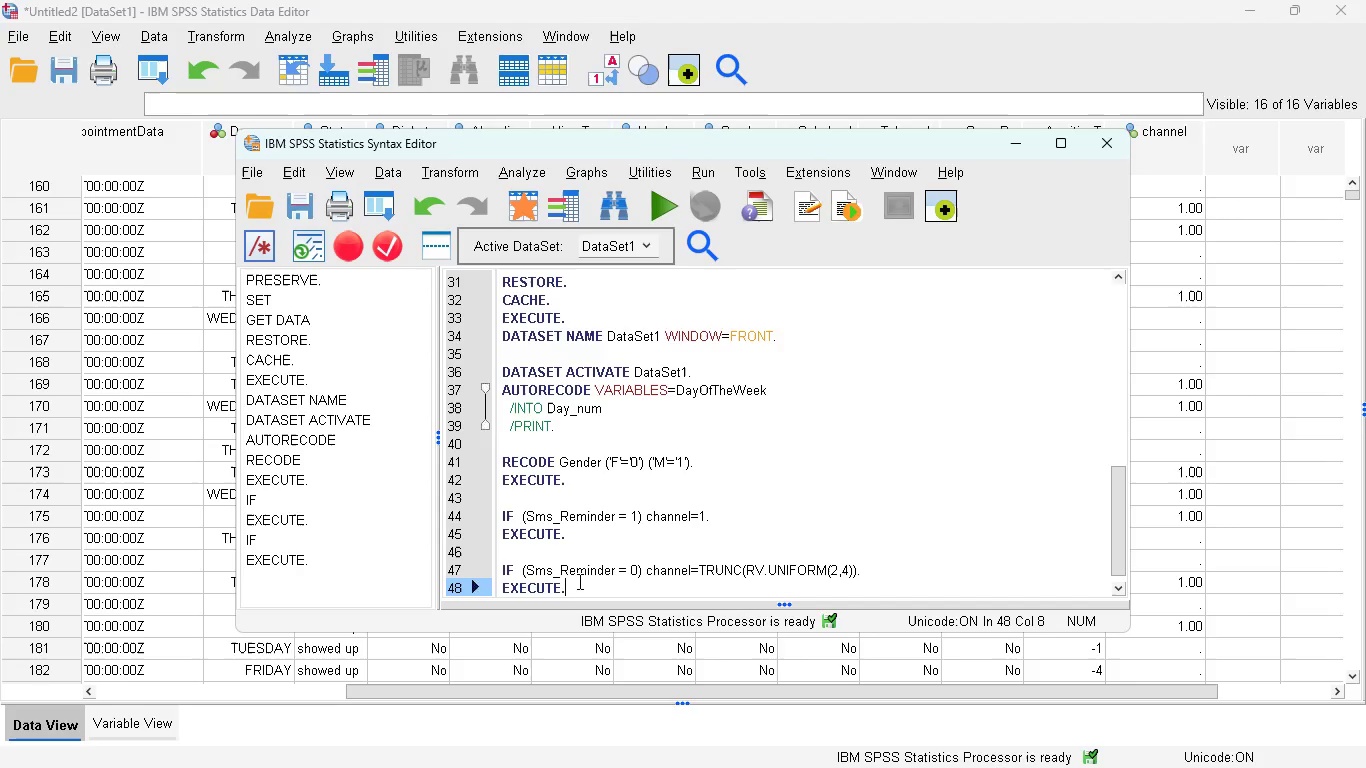 
left_click_drag(start_coordinate=[571, 584], to_coordinate=[500, 572])
 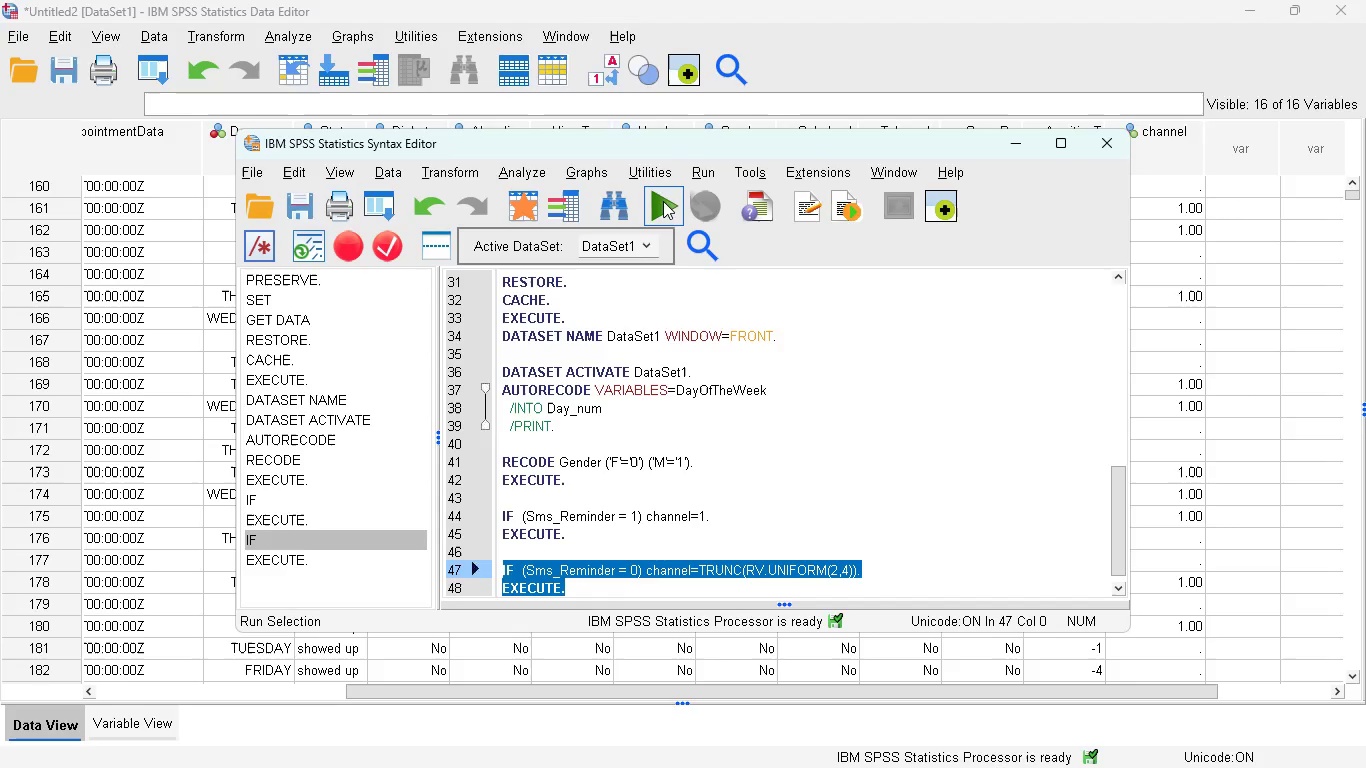 
left_click([659, 203])
 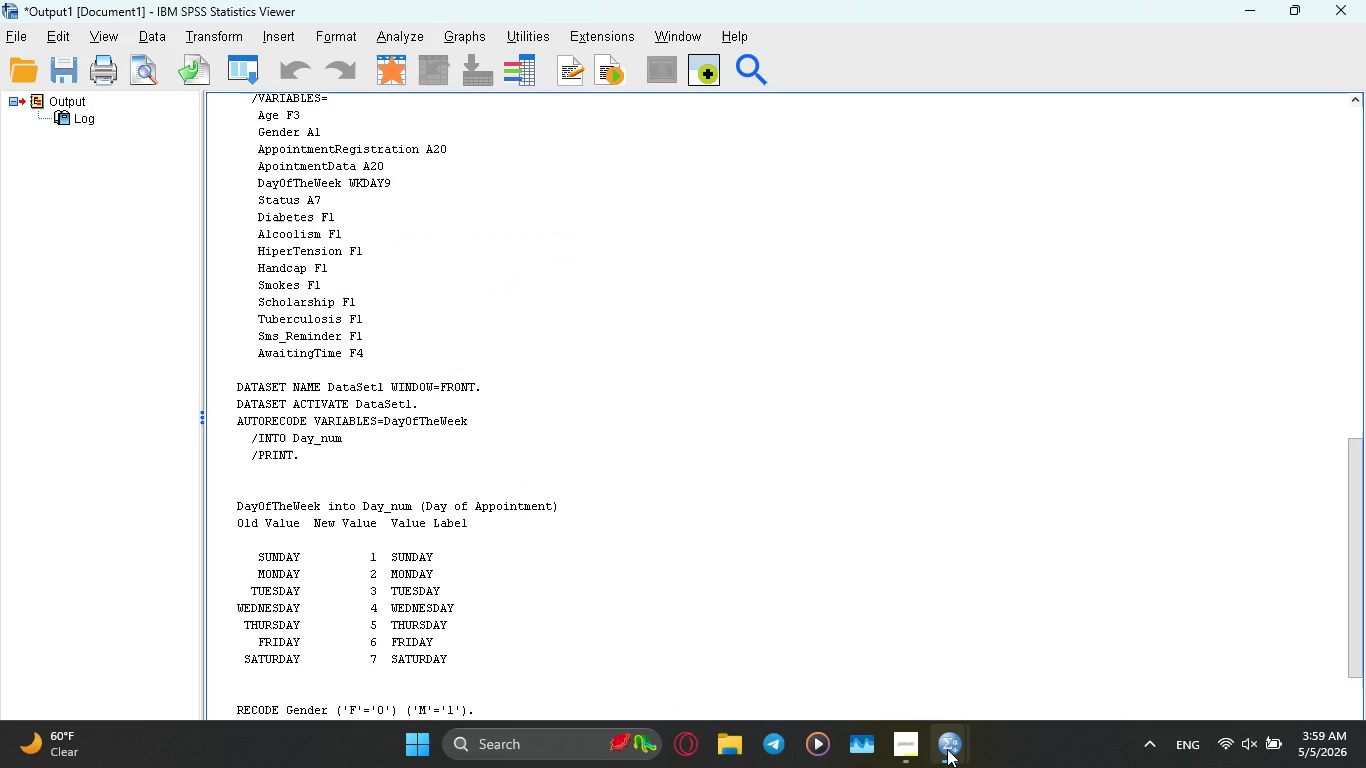 
wait(5.25)
 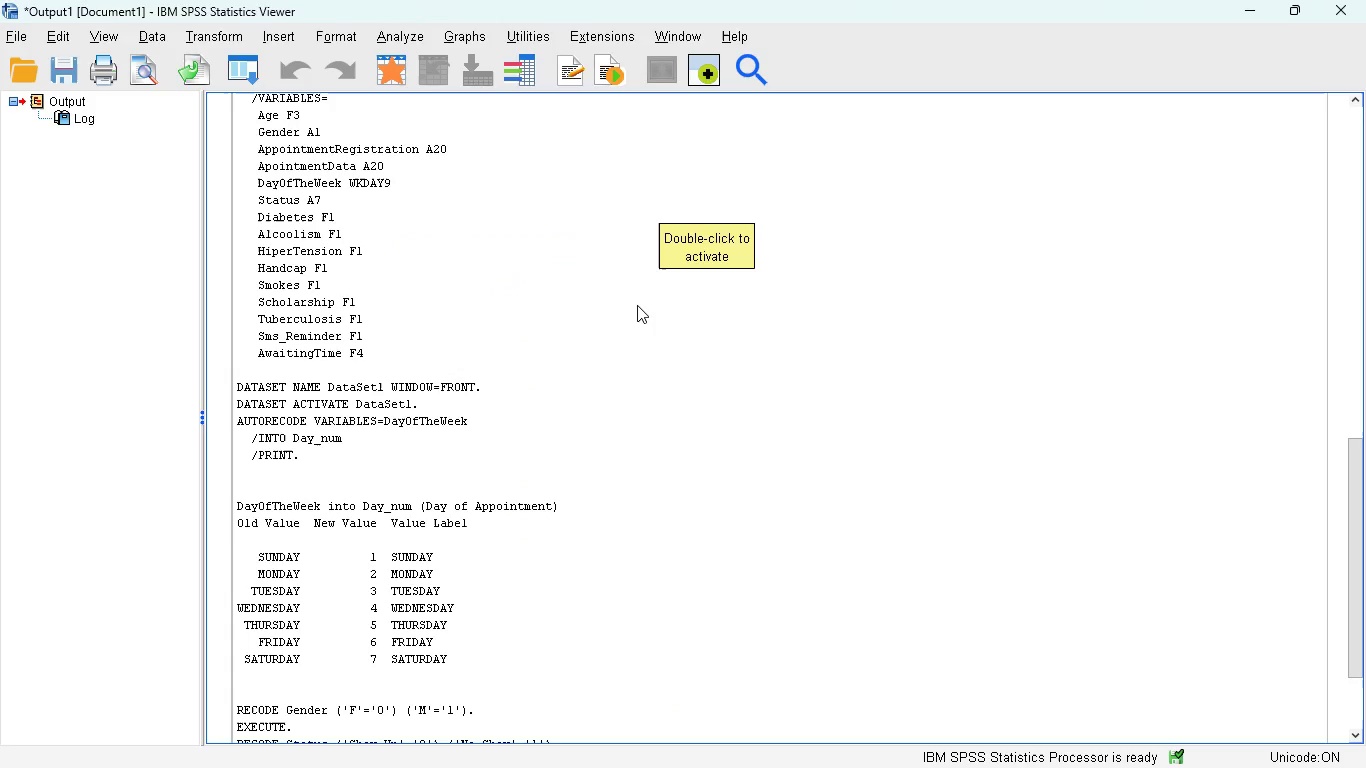 
left_click([1103, 642])
 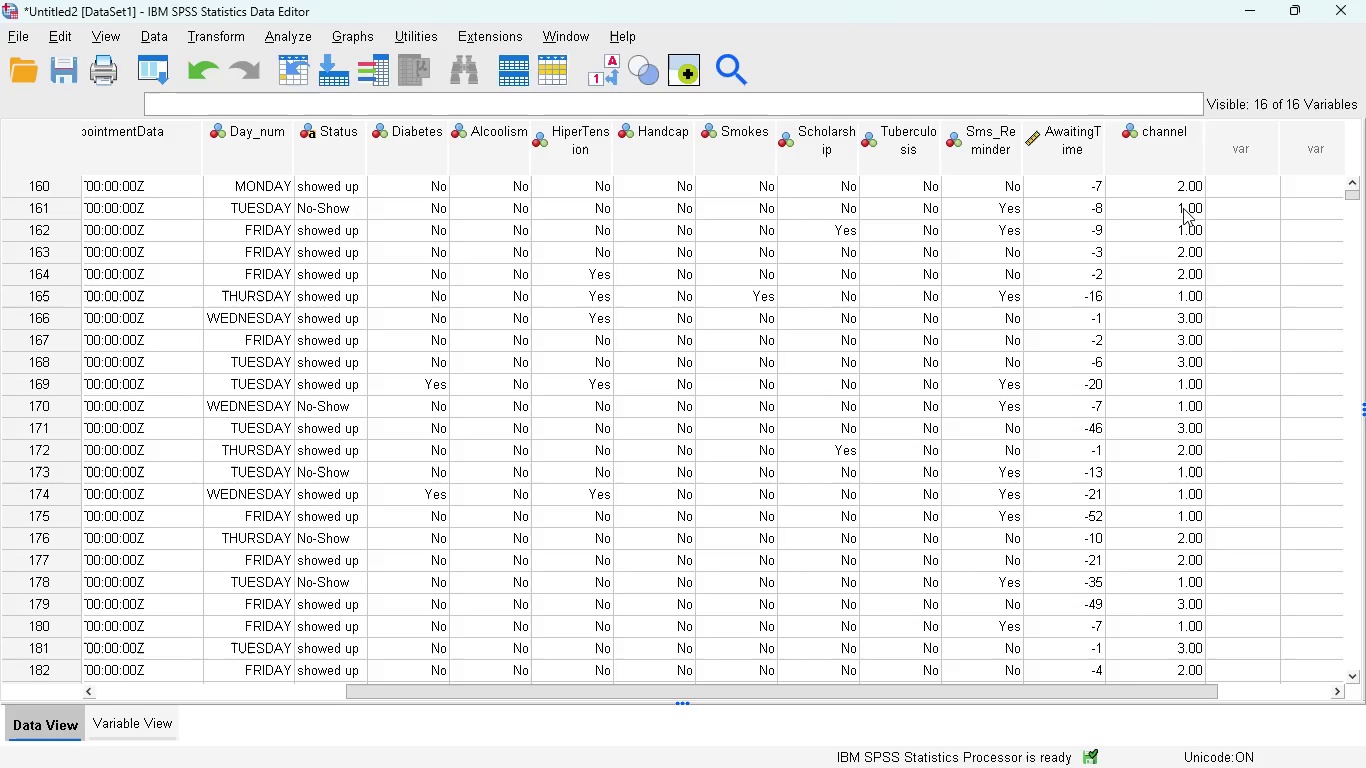 
wait(6.48)
 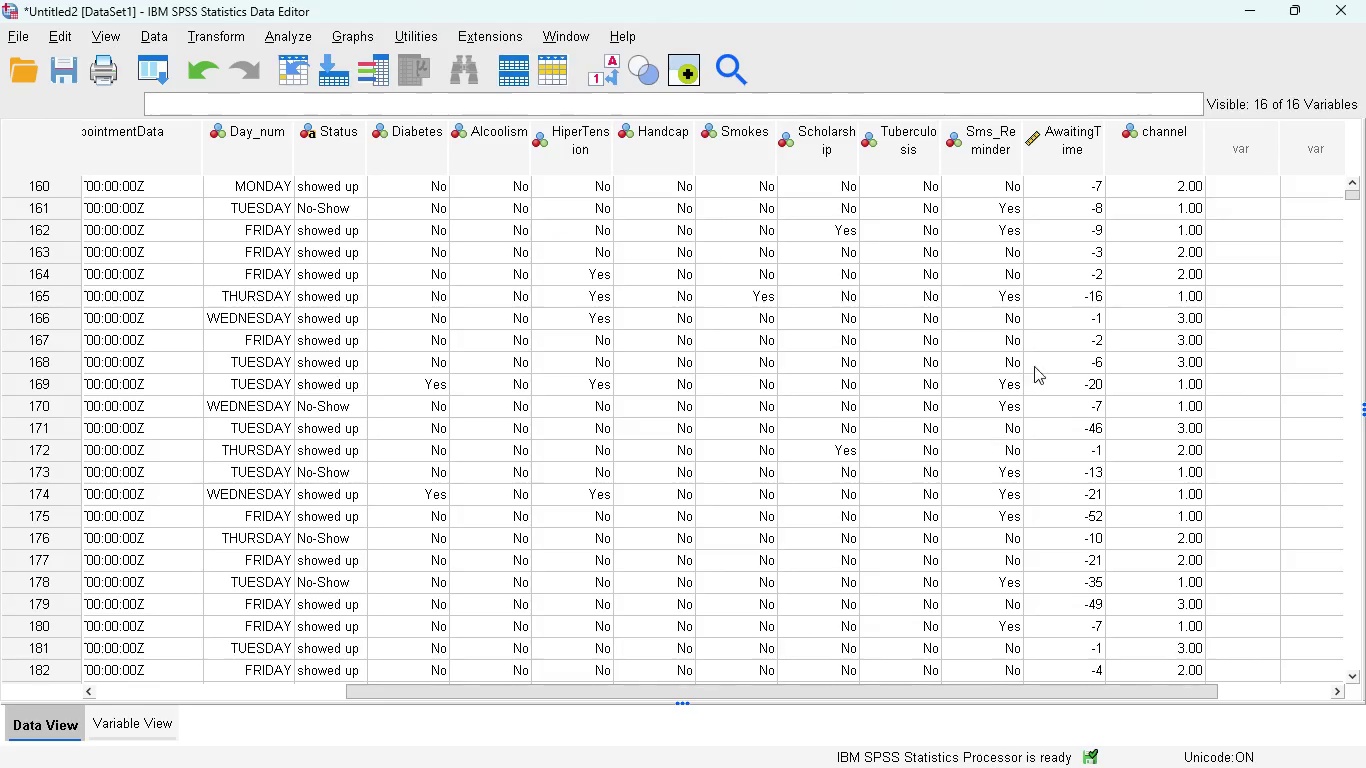 
left_click([141, 722])
 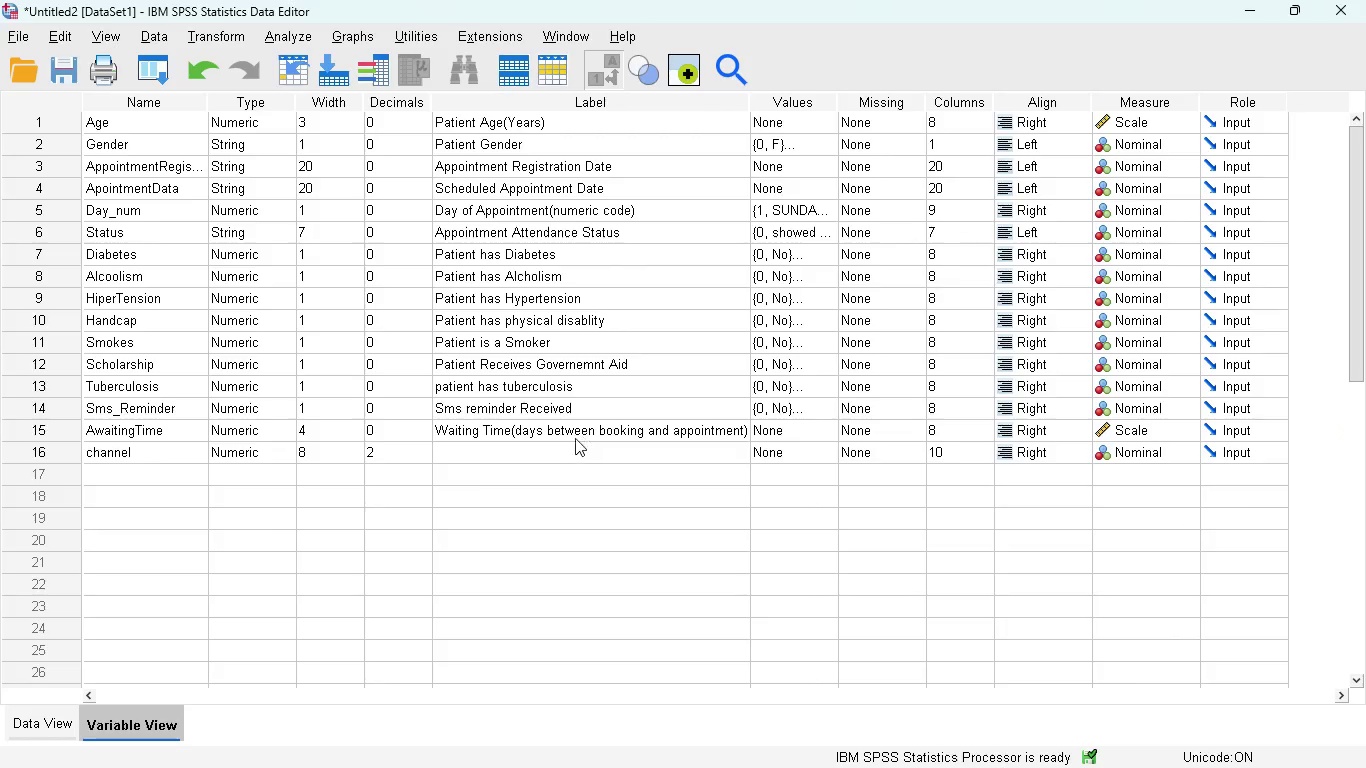 
left_click([545, 445])
 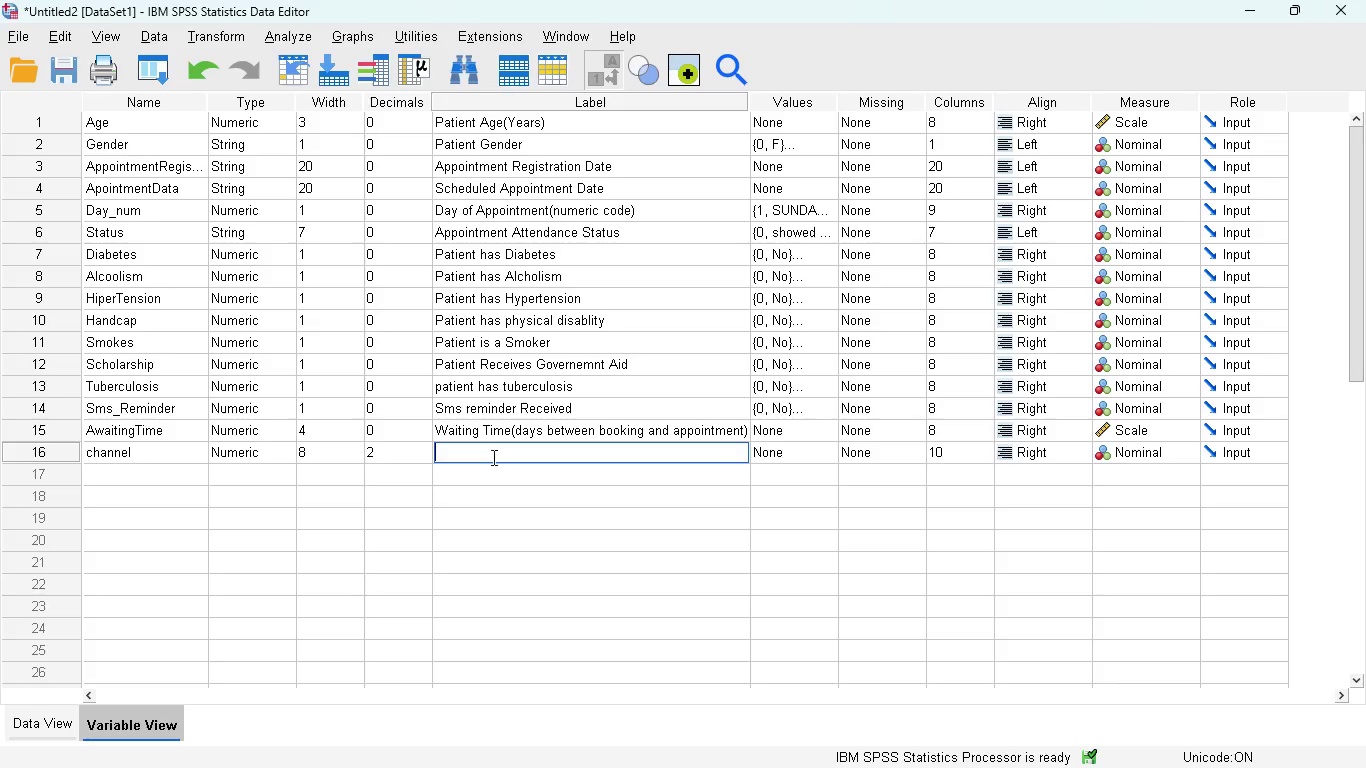 
wait(12.23)
 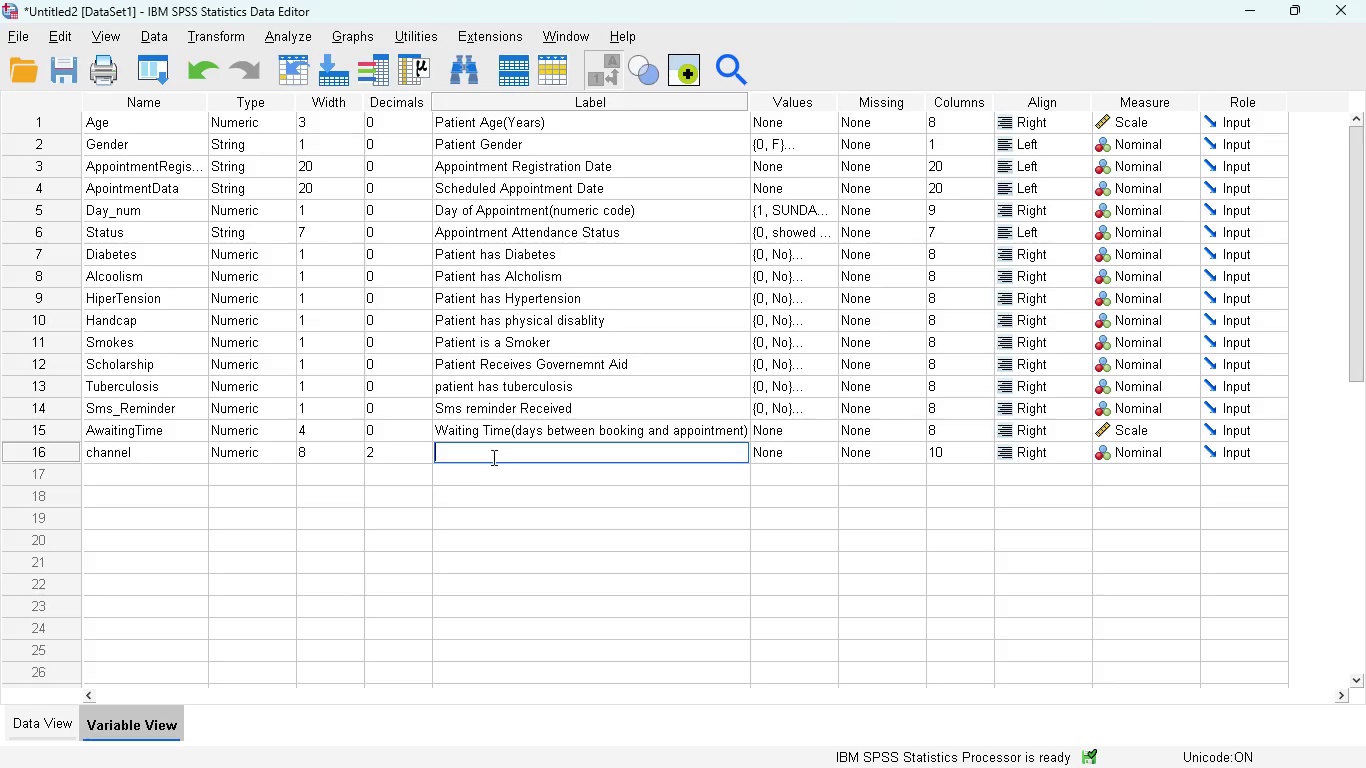 
left_click([808, 452])
 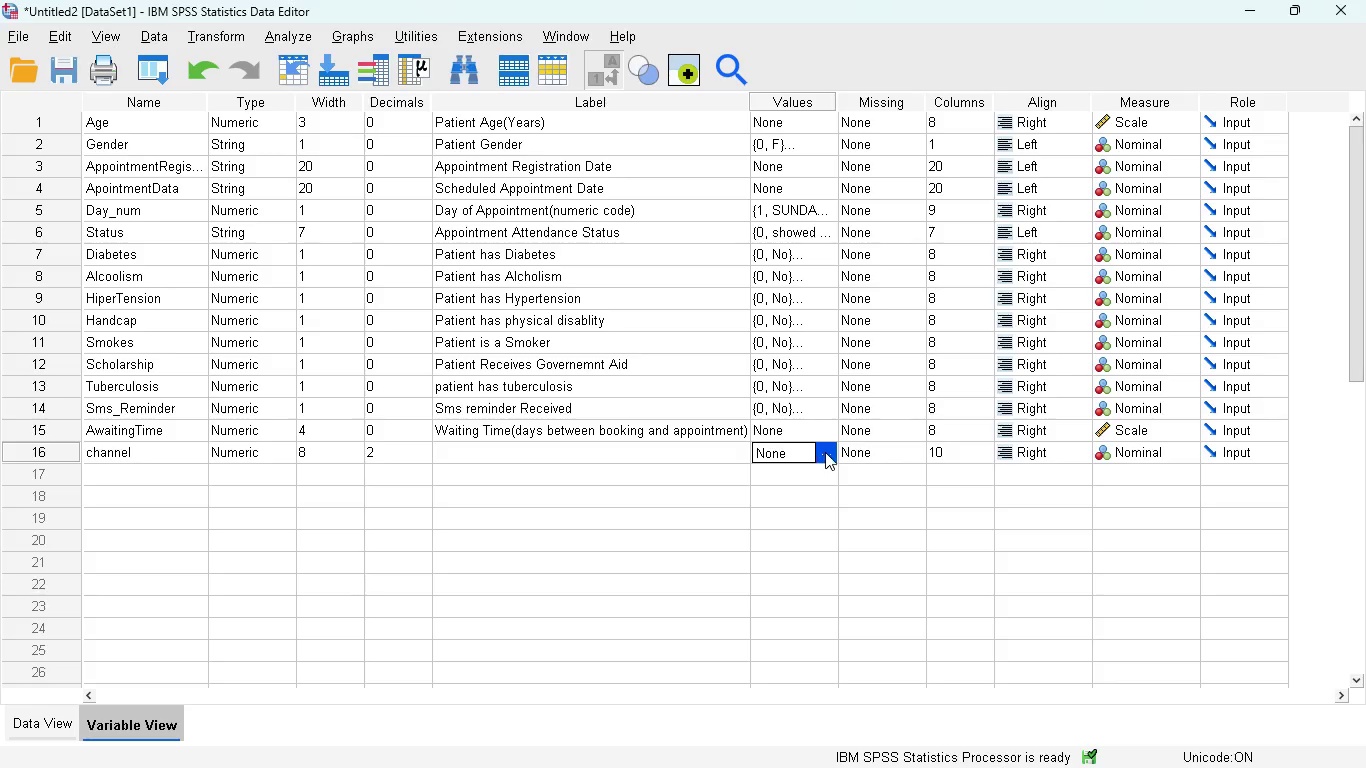 
left_click([825, 452])
 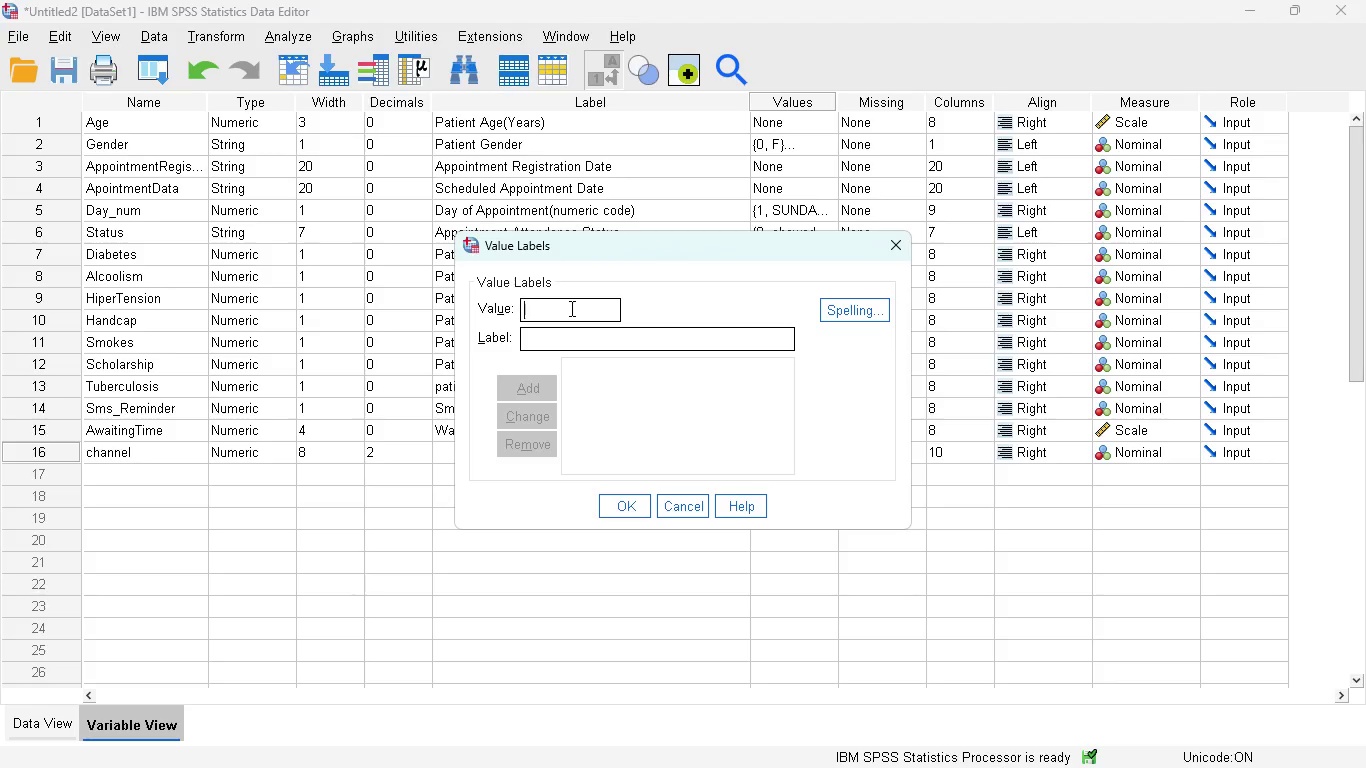 
left_click([570, 308])
 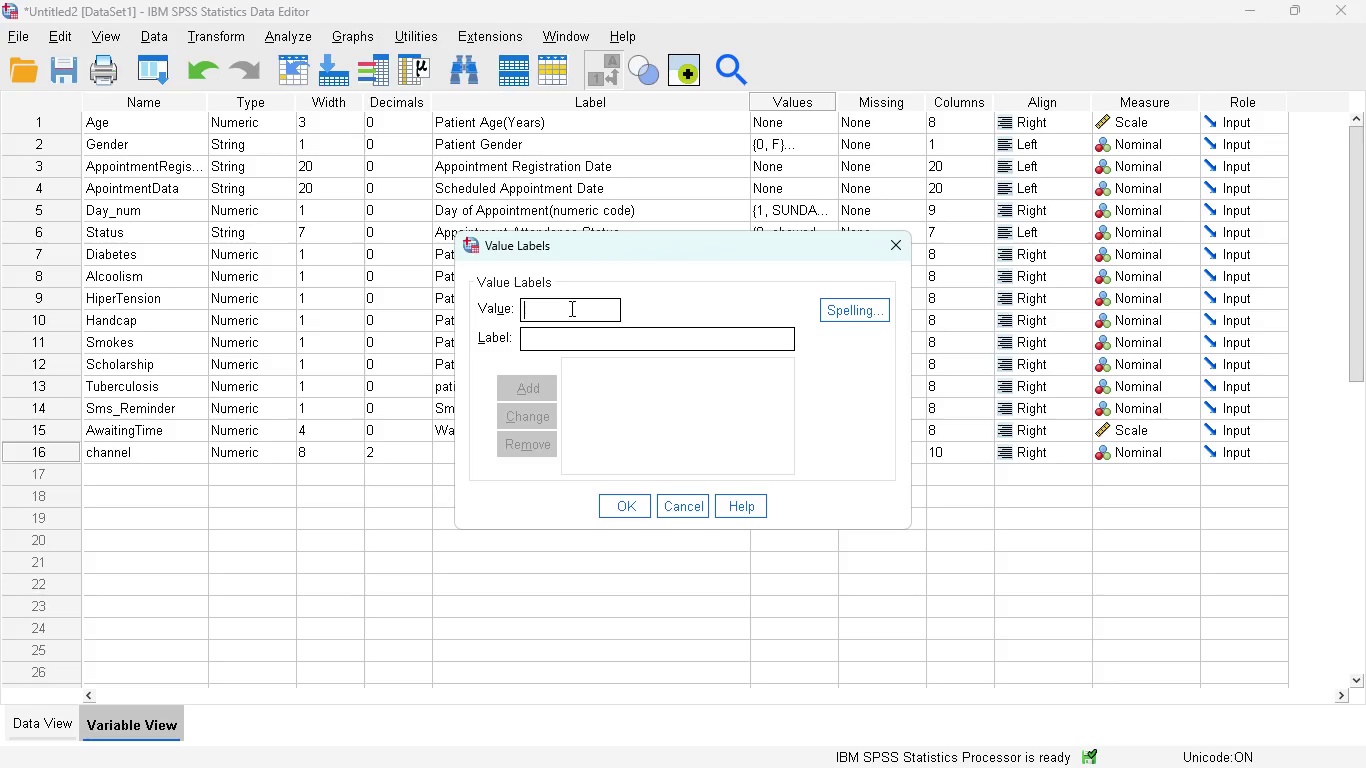 
key(1)
 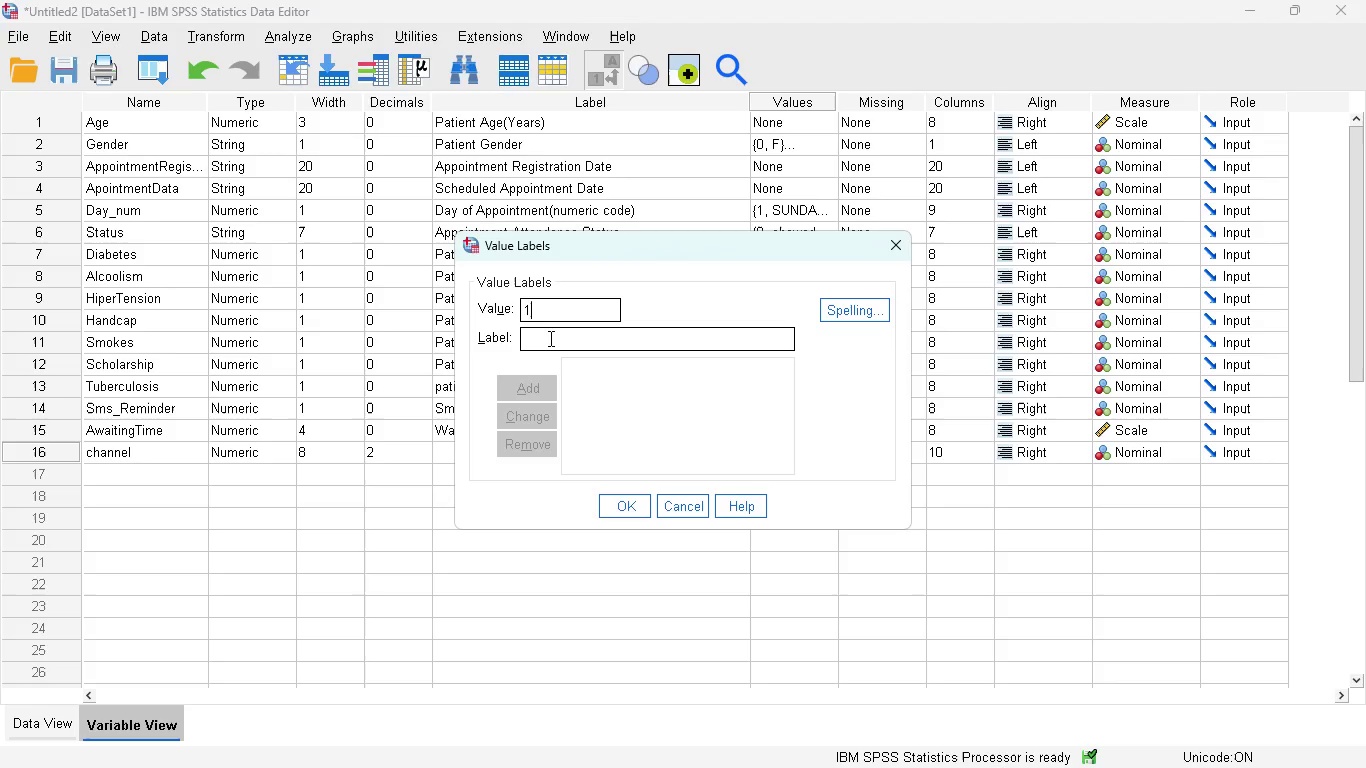 
left_click([548, 339])
 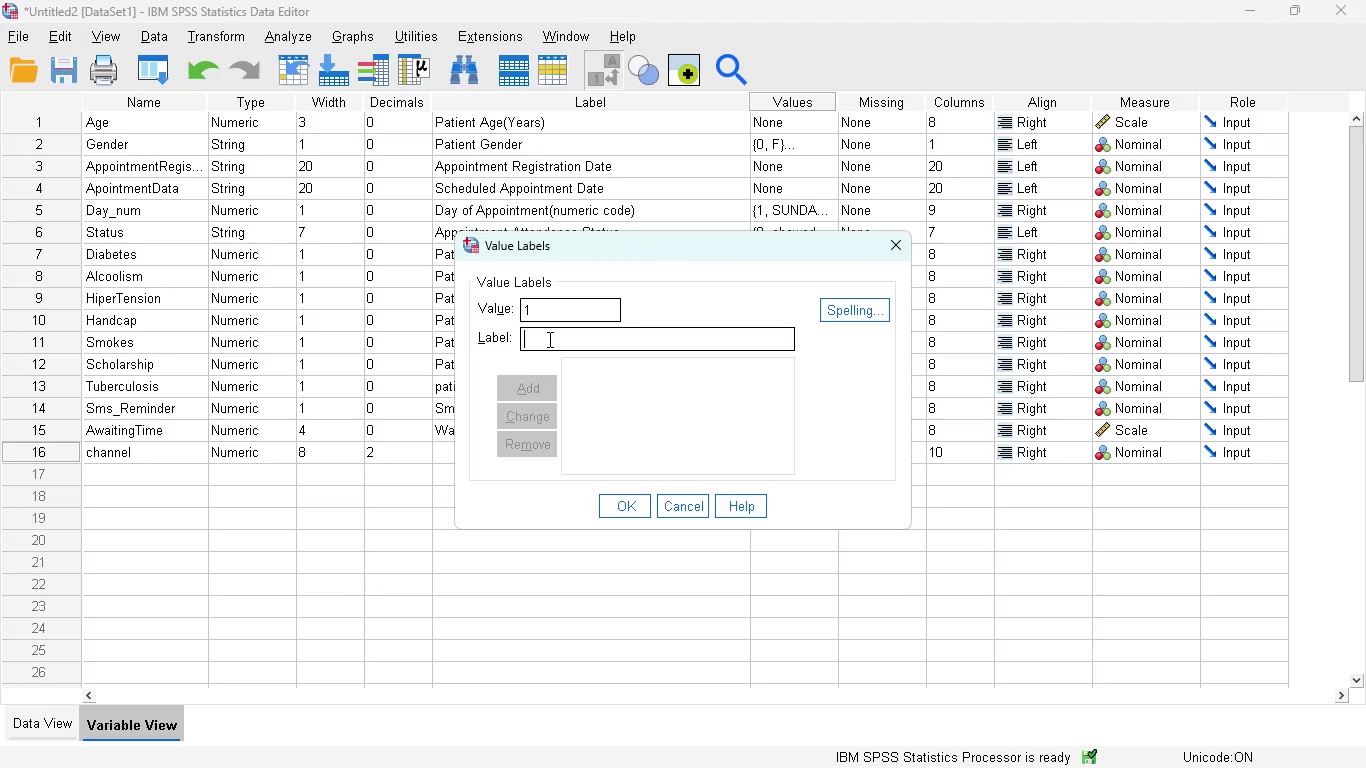 
type(Social media)
 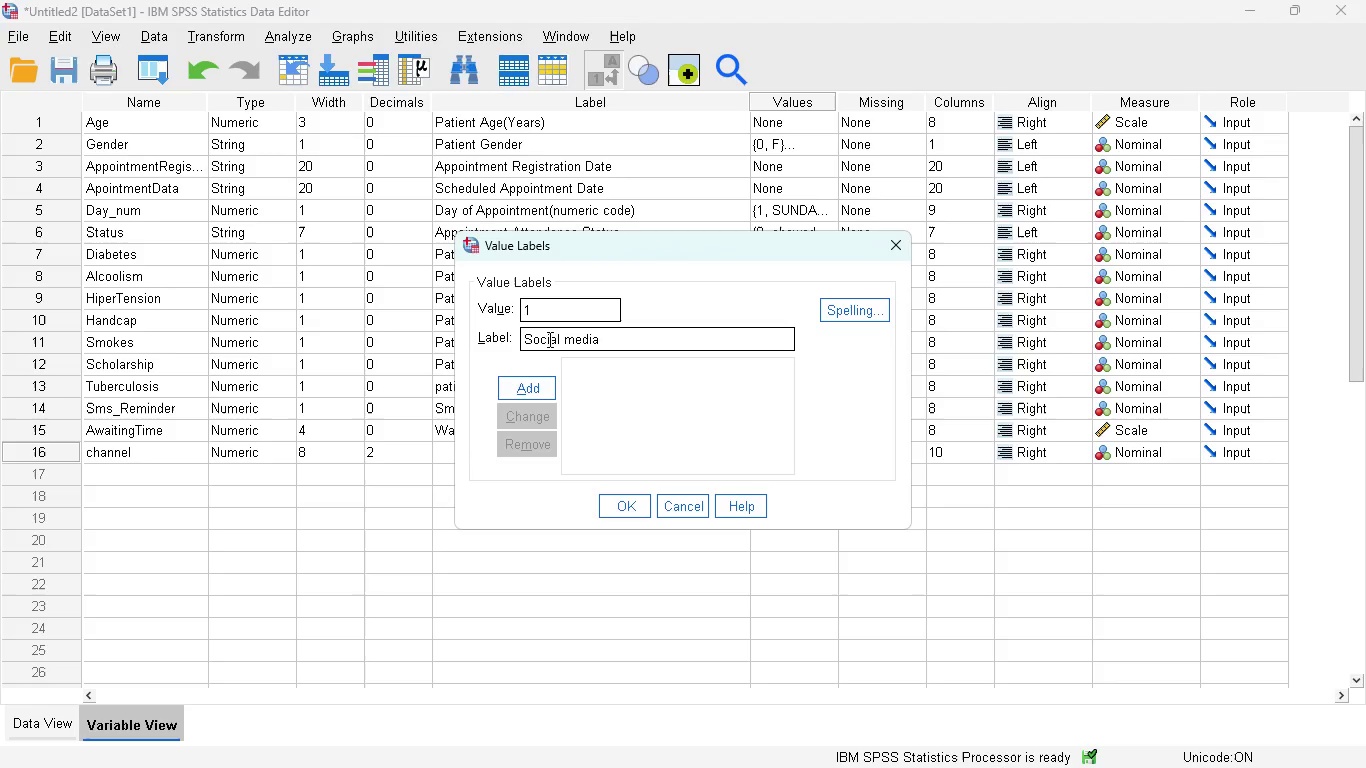 
left_click([522, 389])
 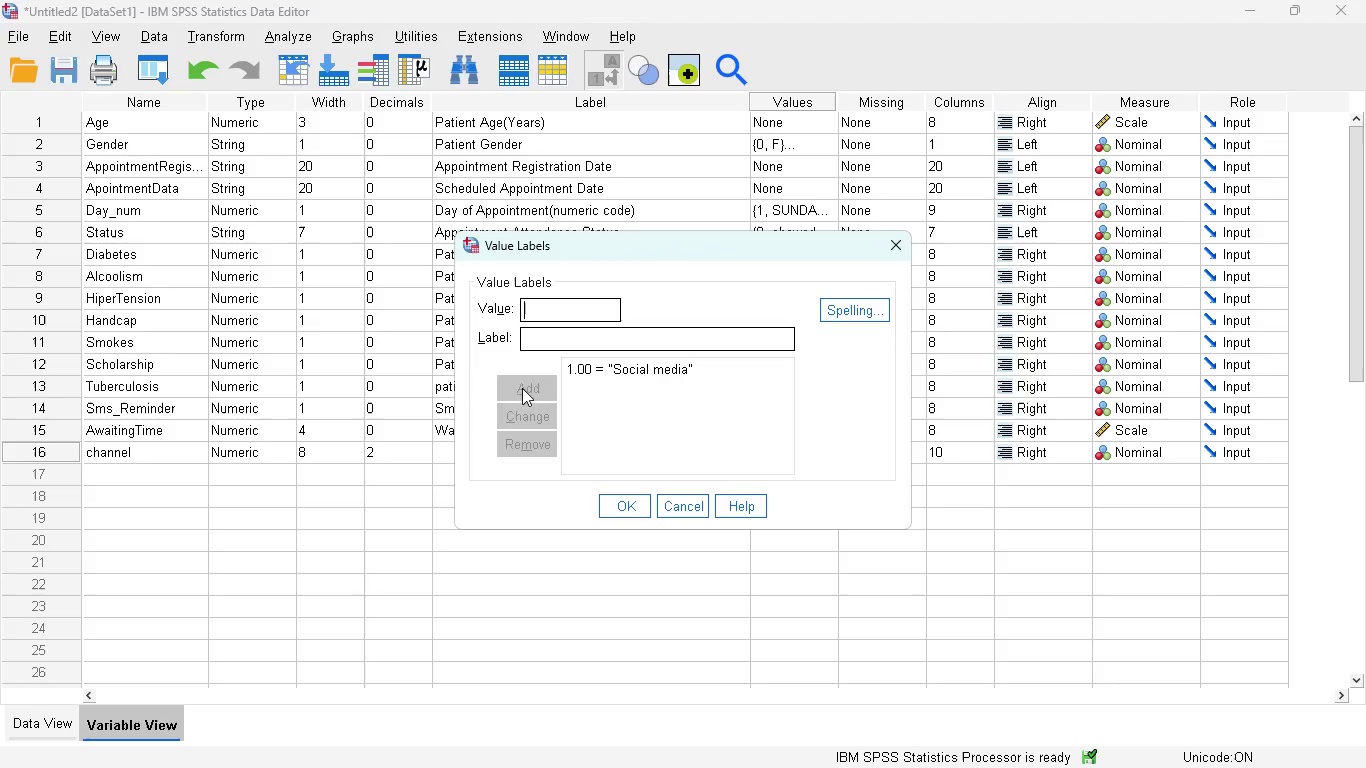 
key(2)
 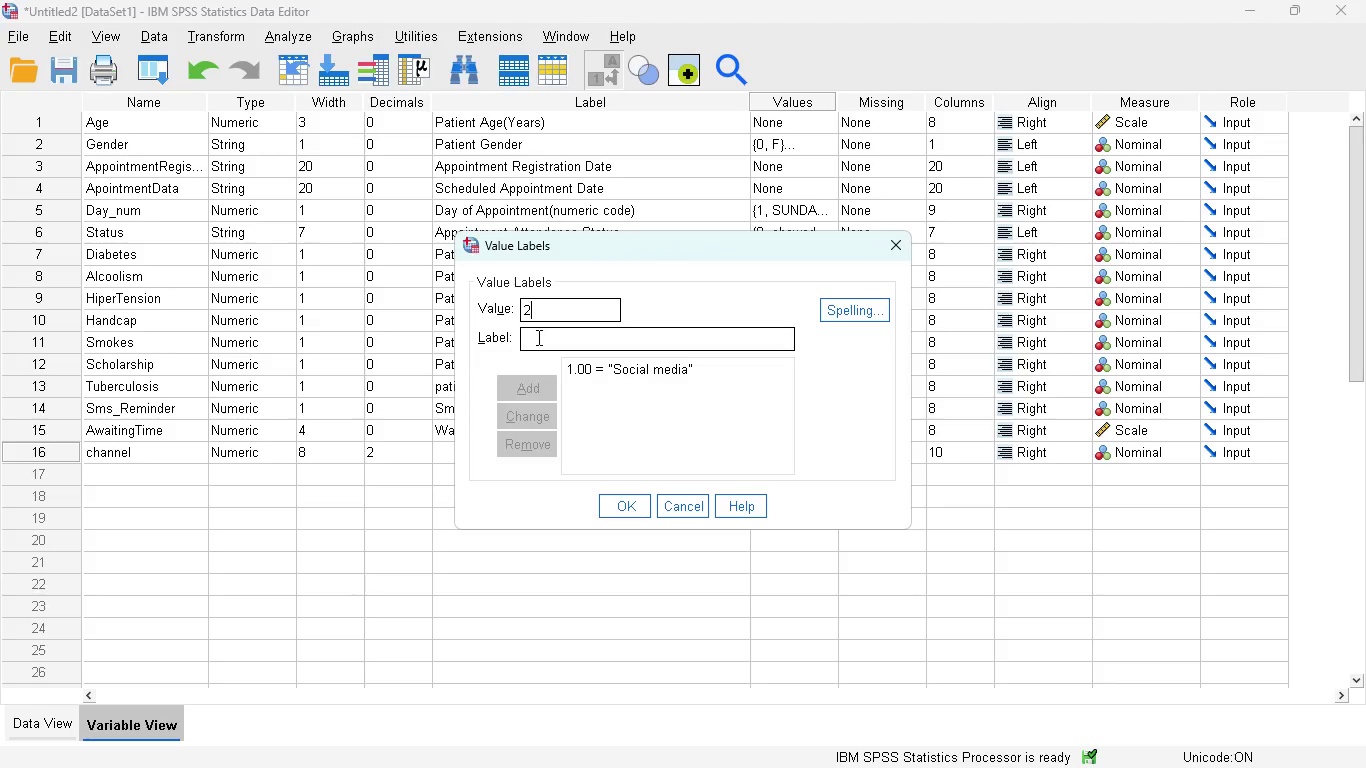 
left_click([537, 337])
 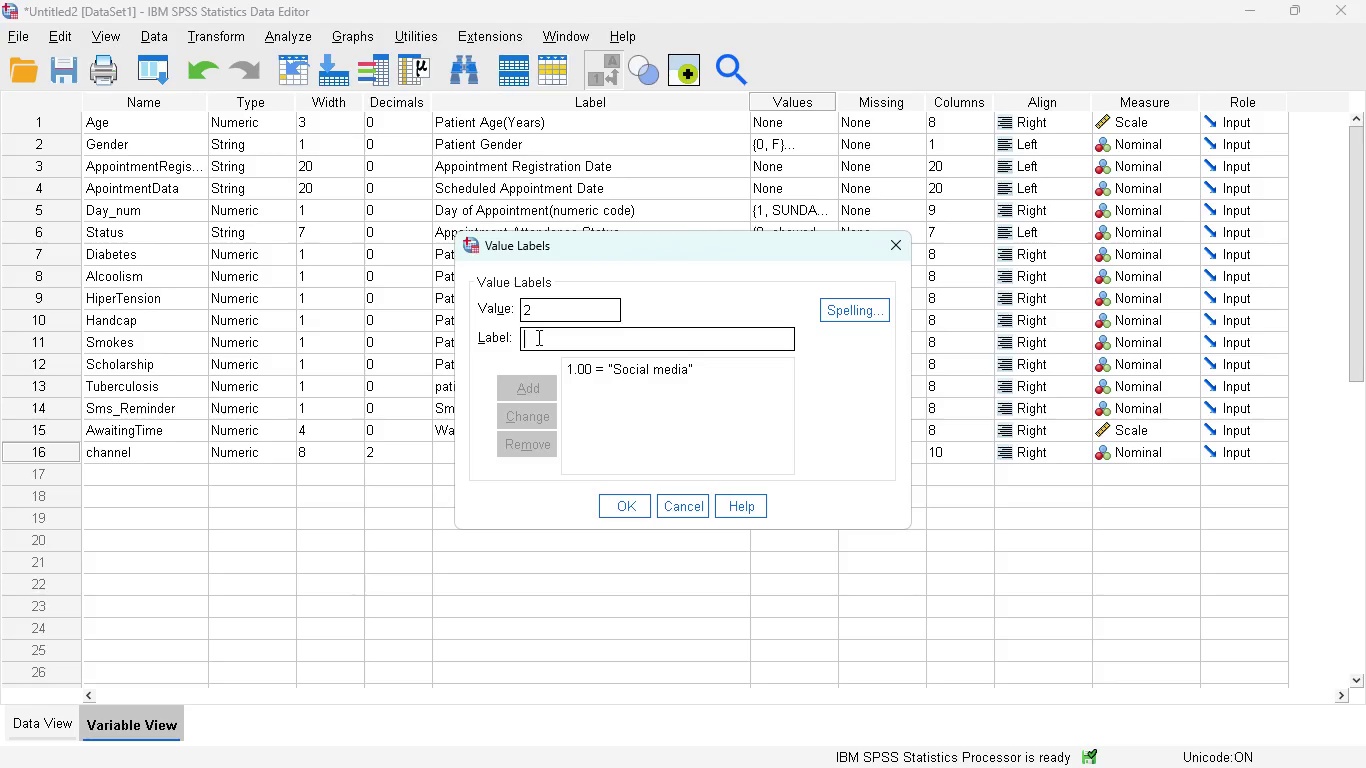 
type(Referral)
 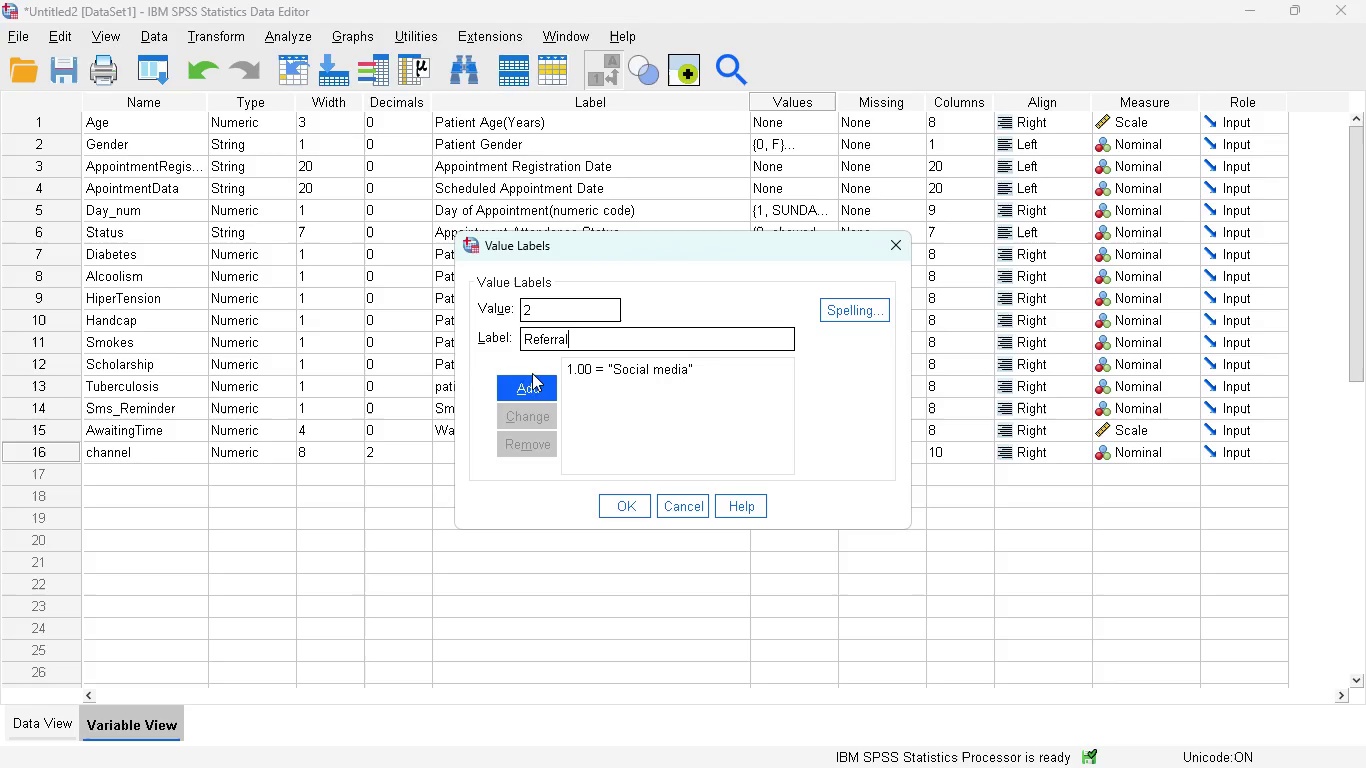 
left_click([532, 378])
 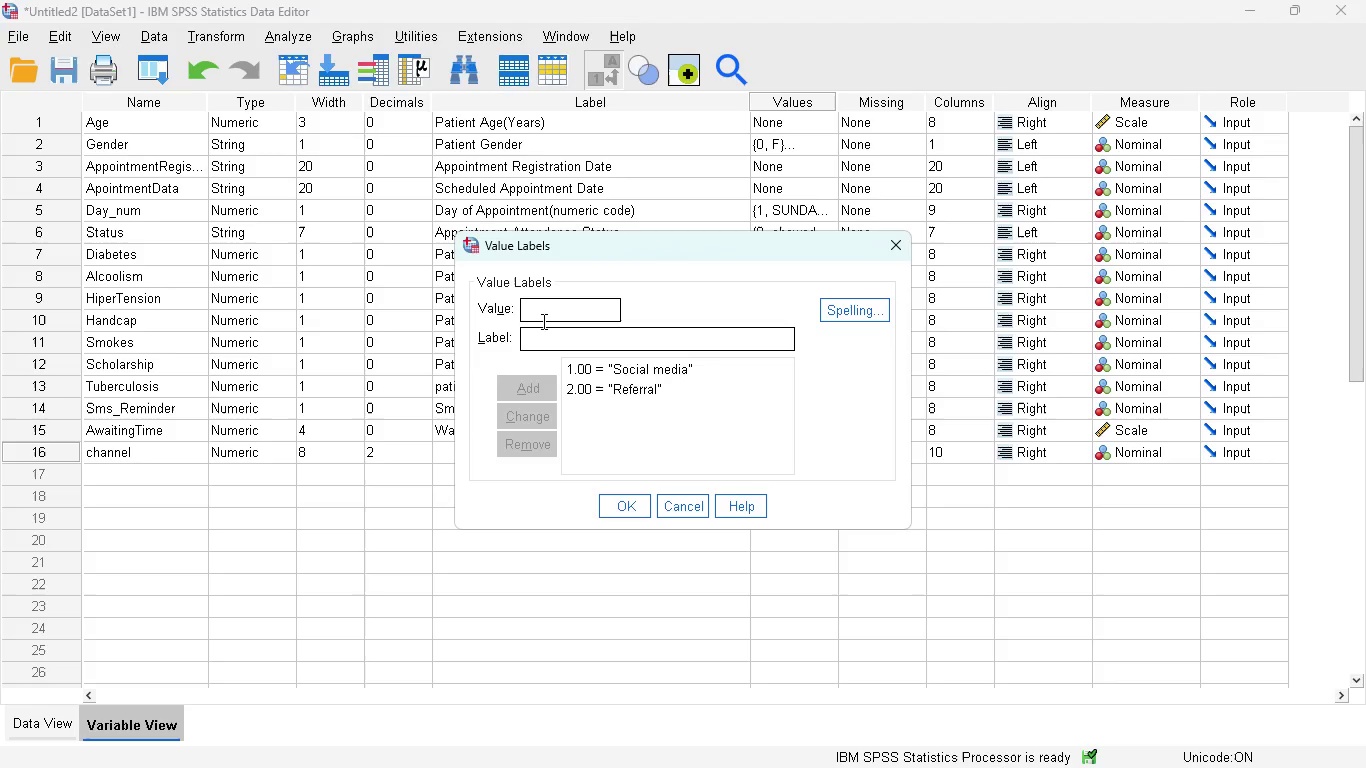 
key(3)
 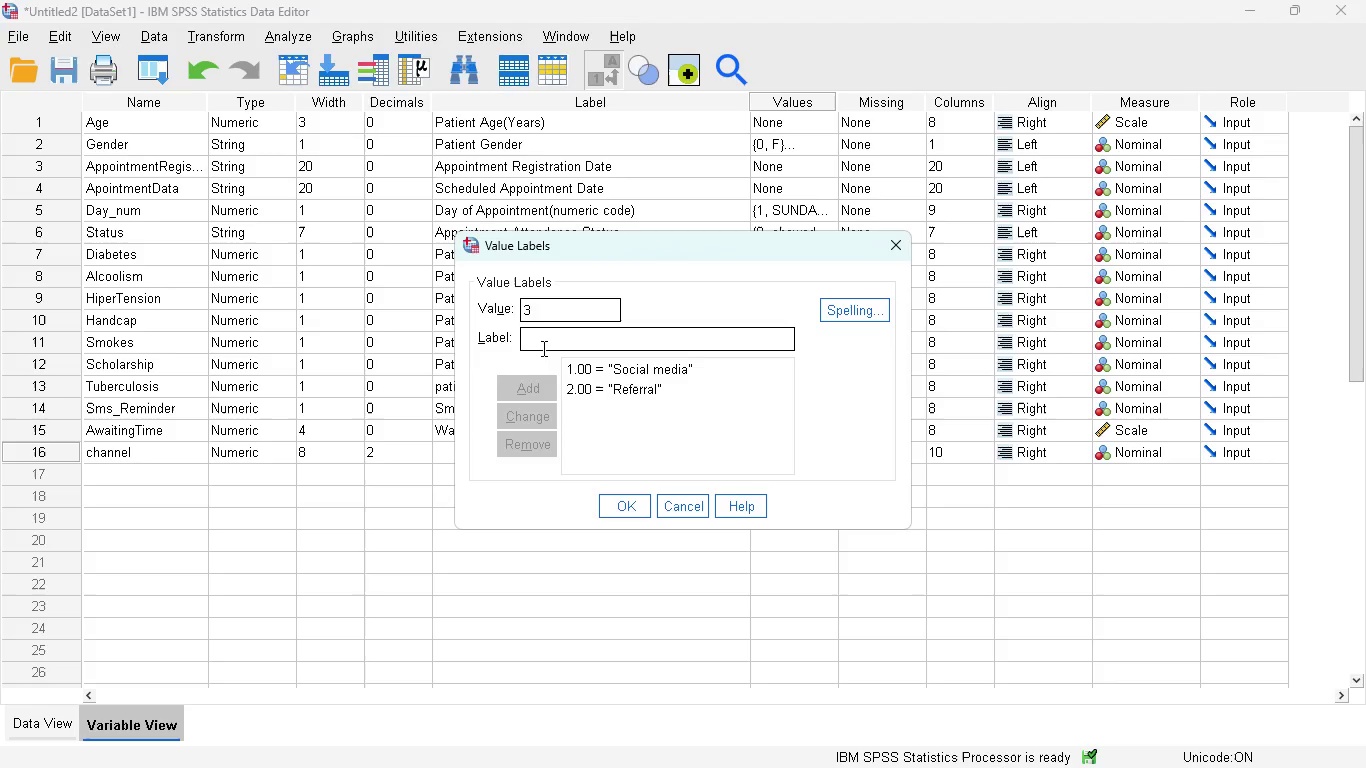 
left_click([542, 349])
 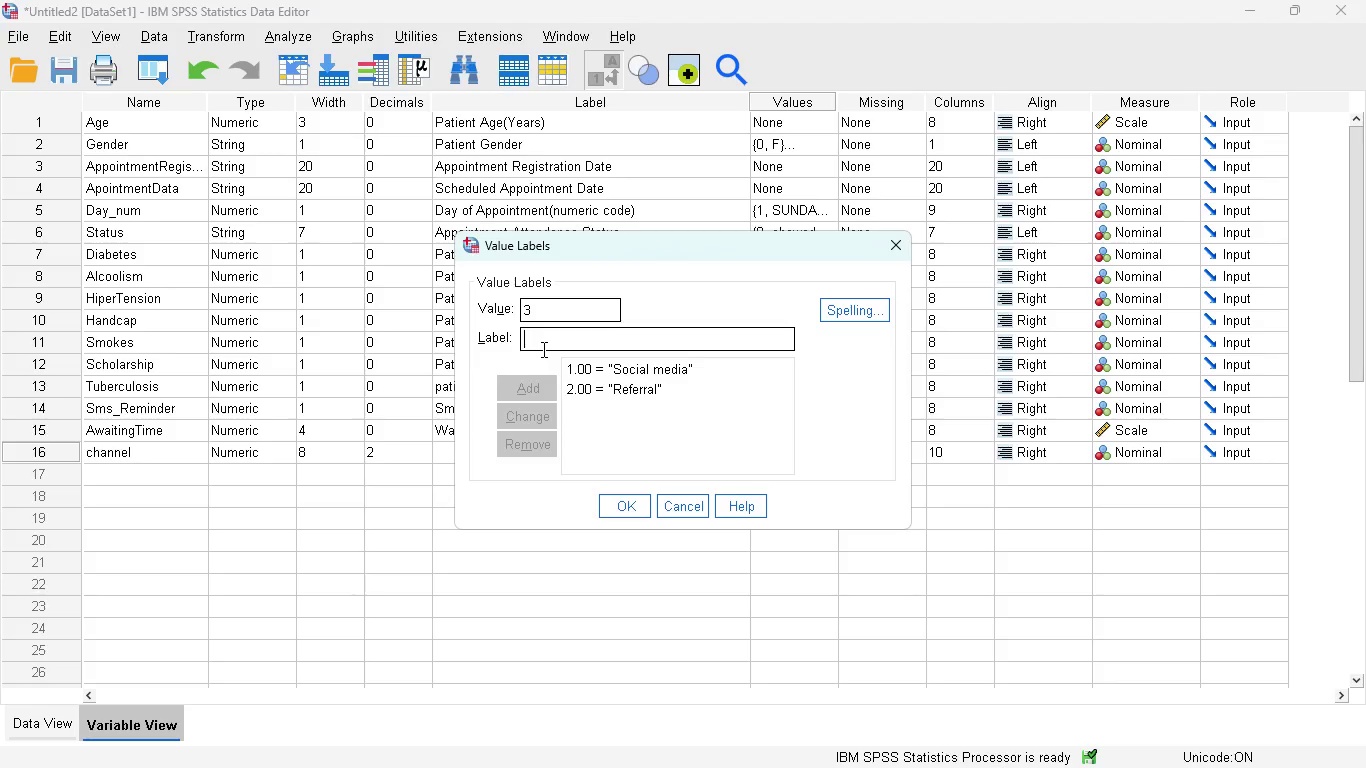 
type(Radio)
 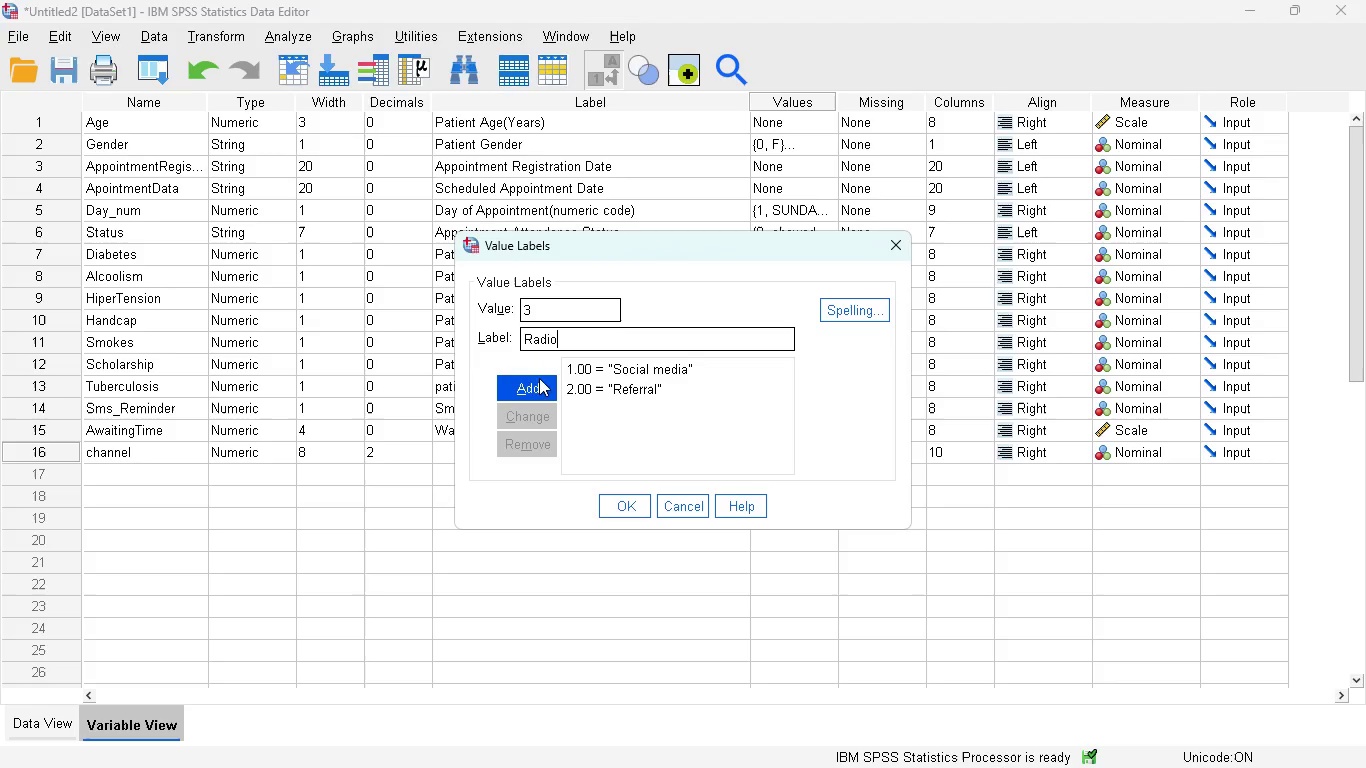 
left_click([539, 384])
 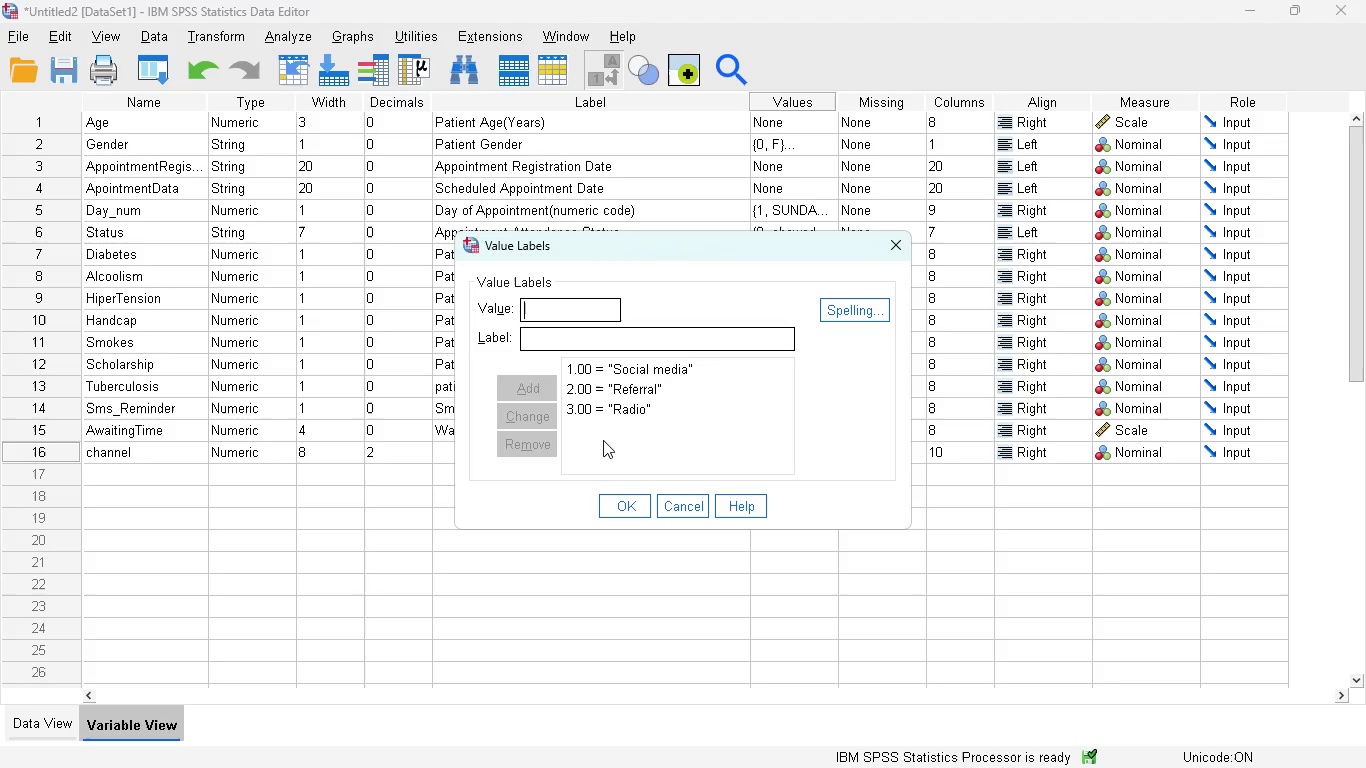 
left_click([623, 501])
 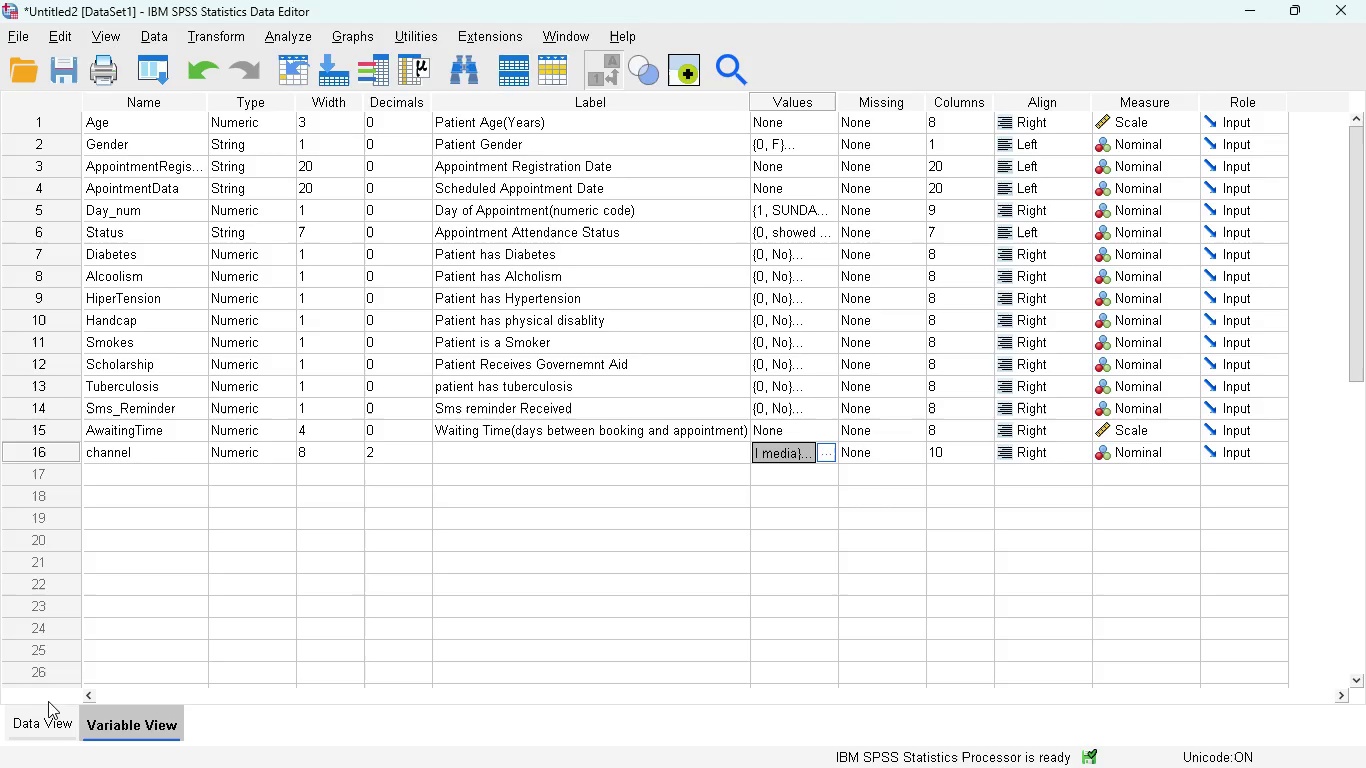 
left_click([45, 711])
 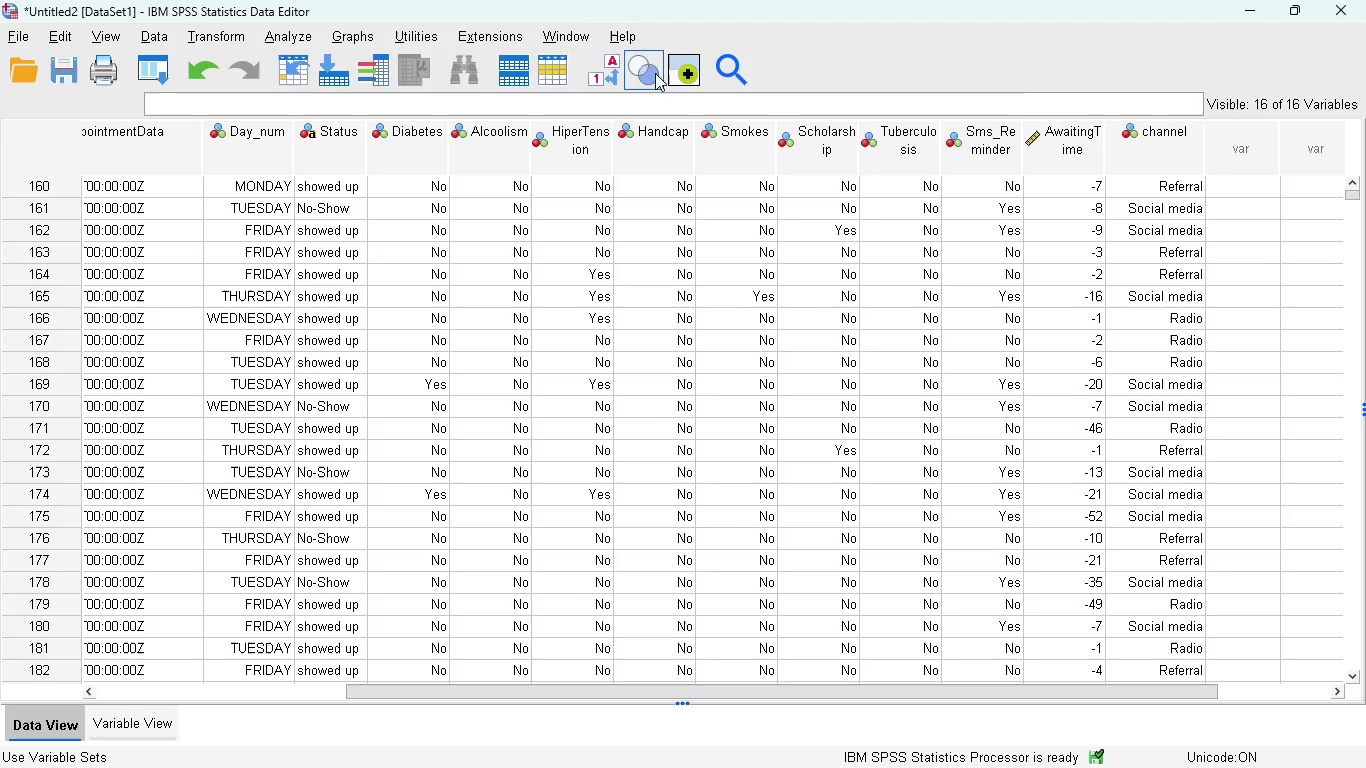 
left_click([596, 63])
 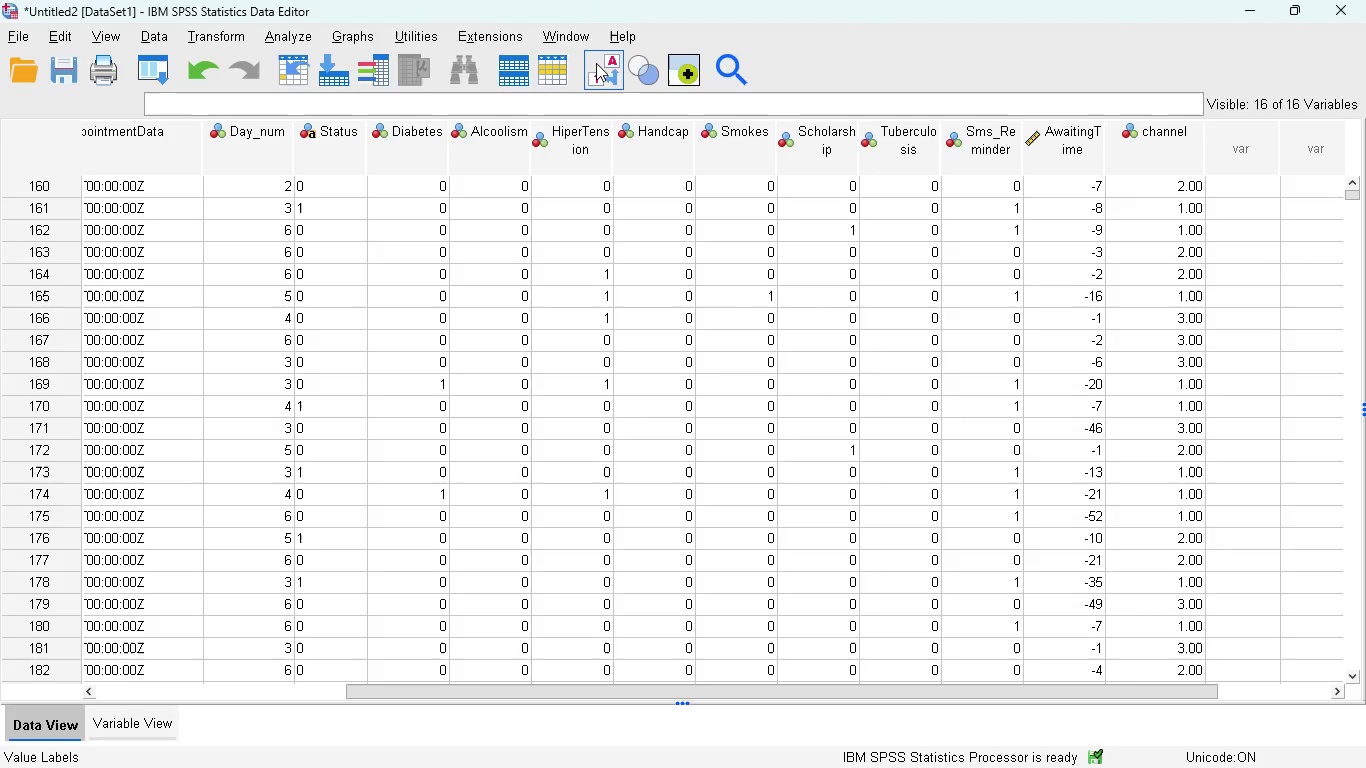 
left_click([596, 63])
 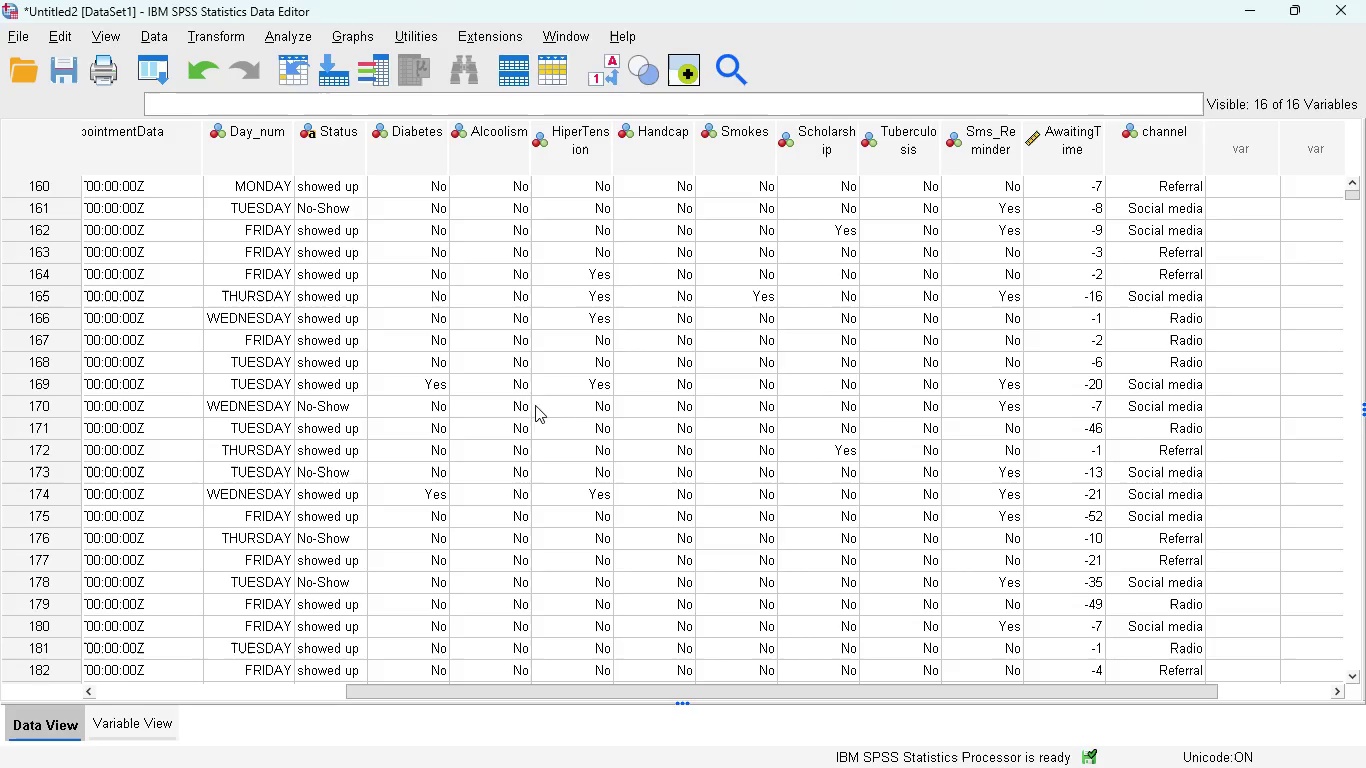 
wait(19.52)
 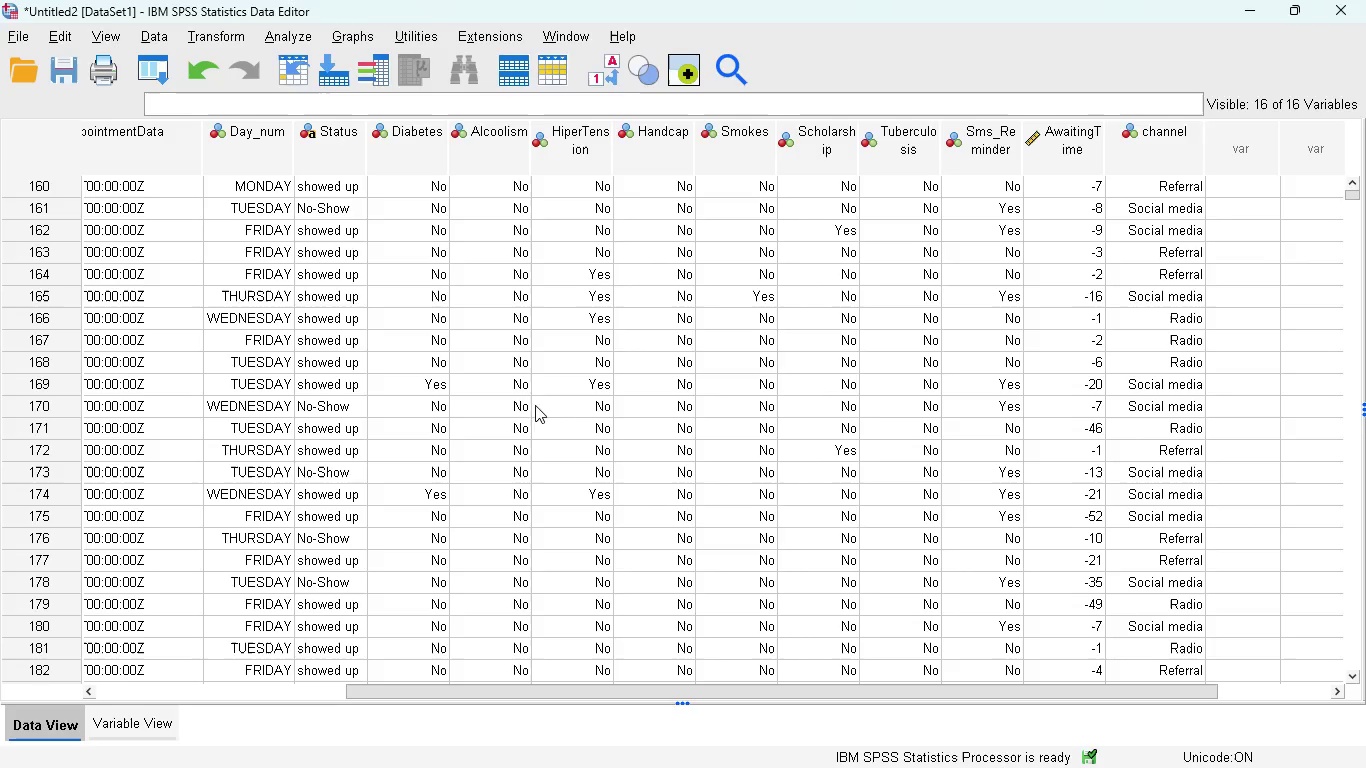 
left_click([159, 716])
 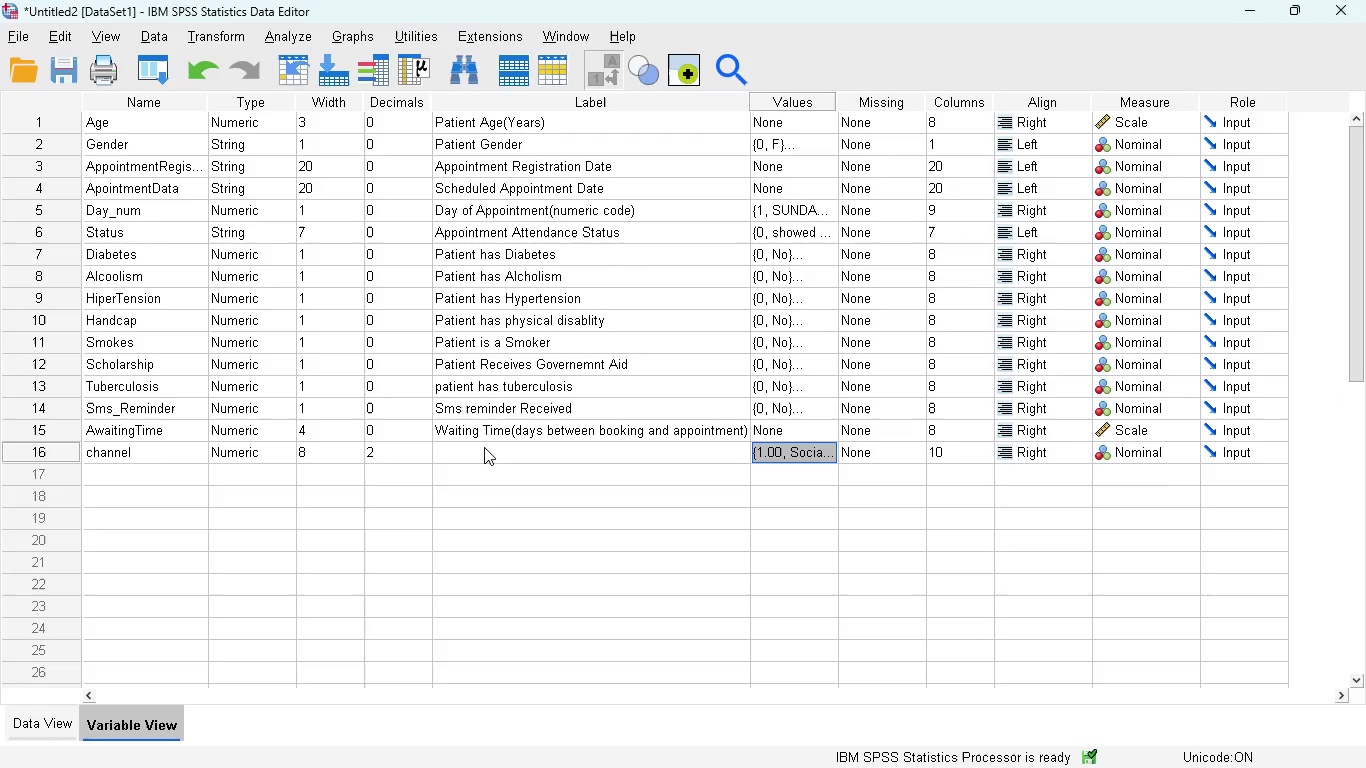 
left_click([480, 440])
 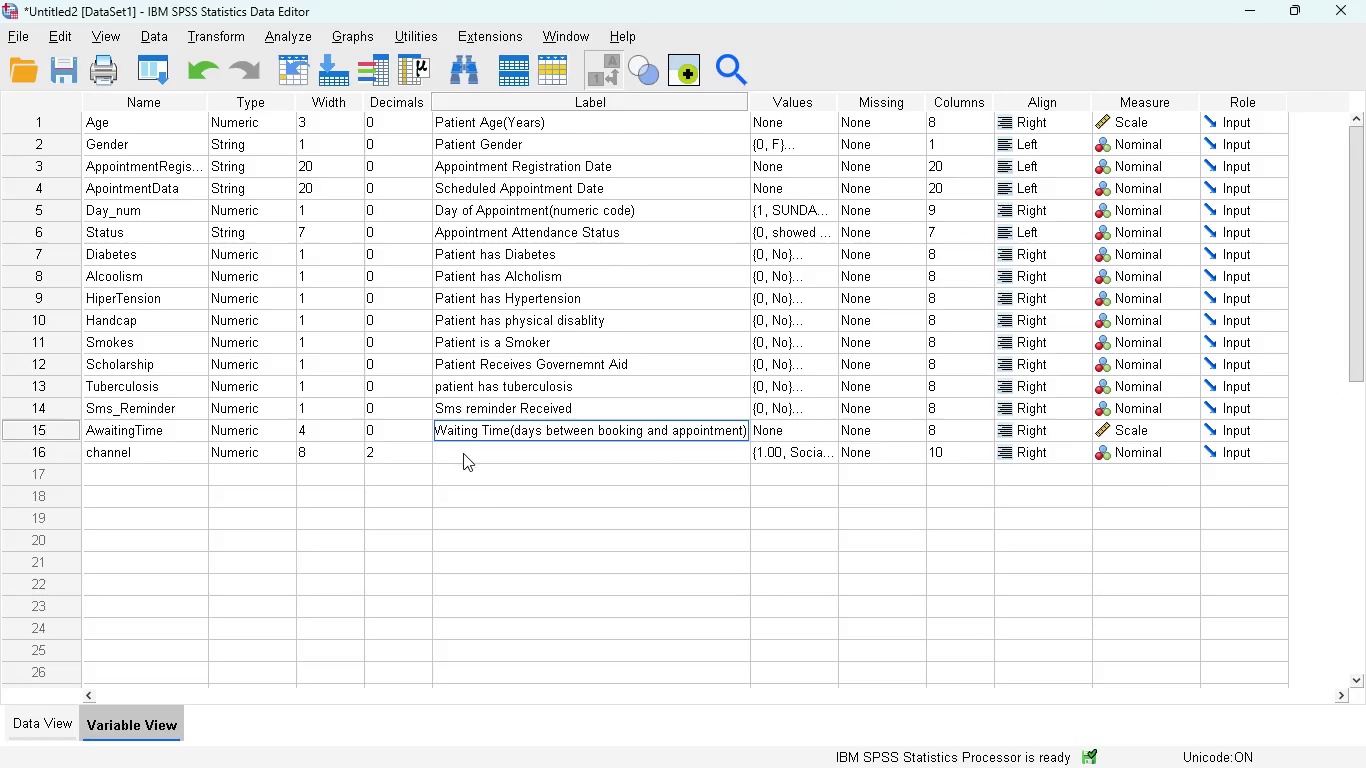 
left_click([463, 453])
 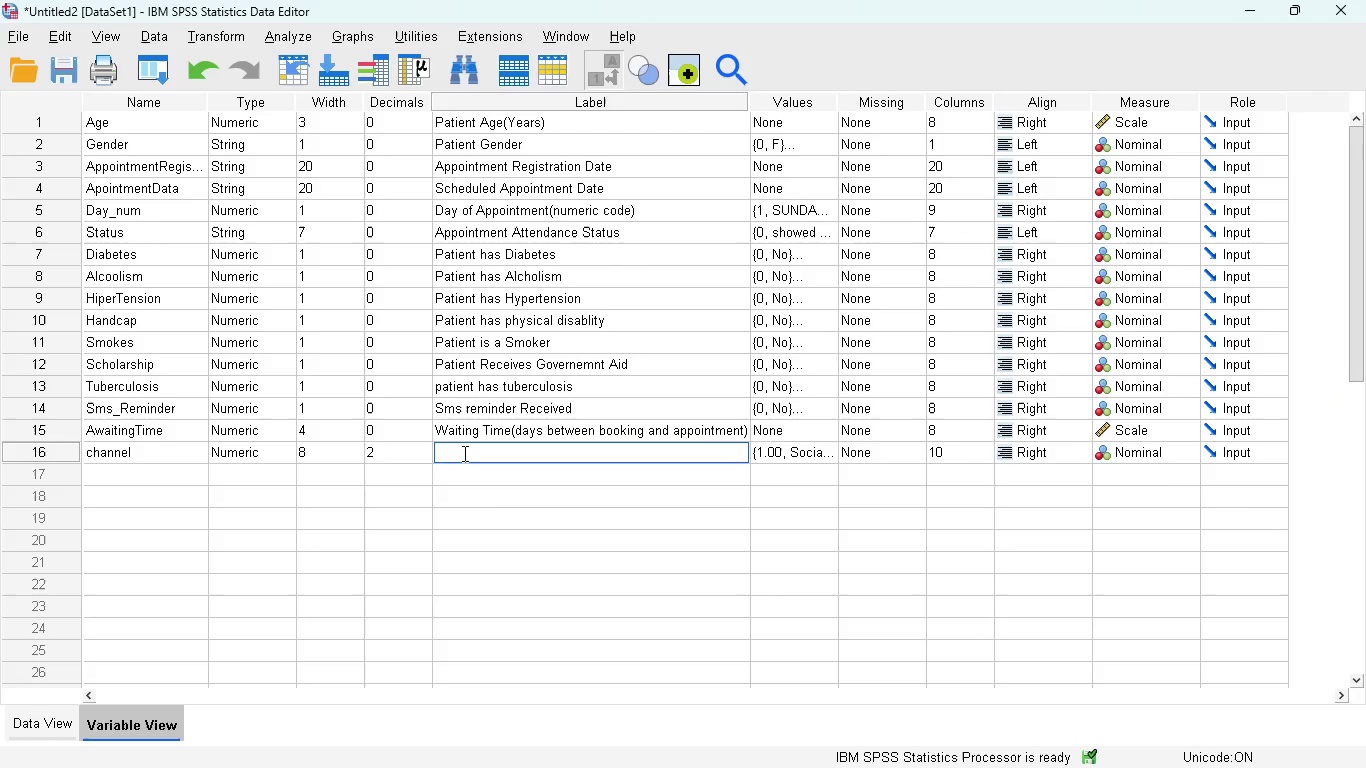 
type(Markete)
key(Backspace)
 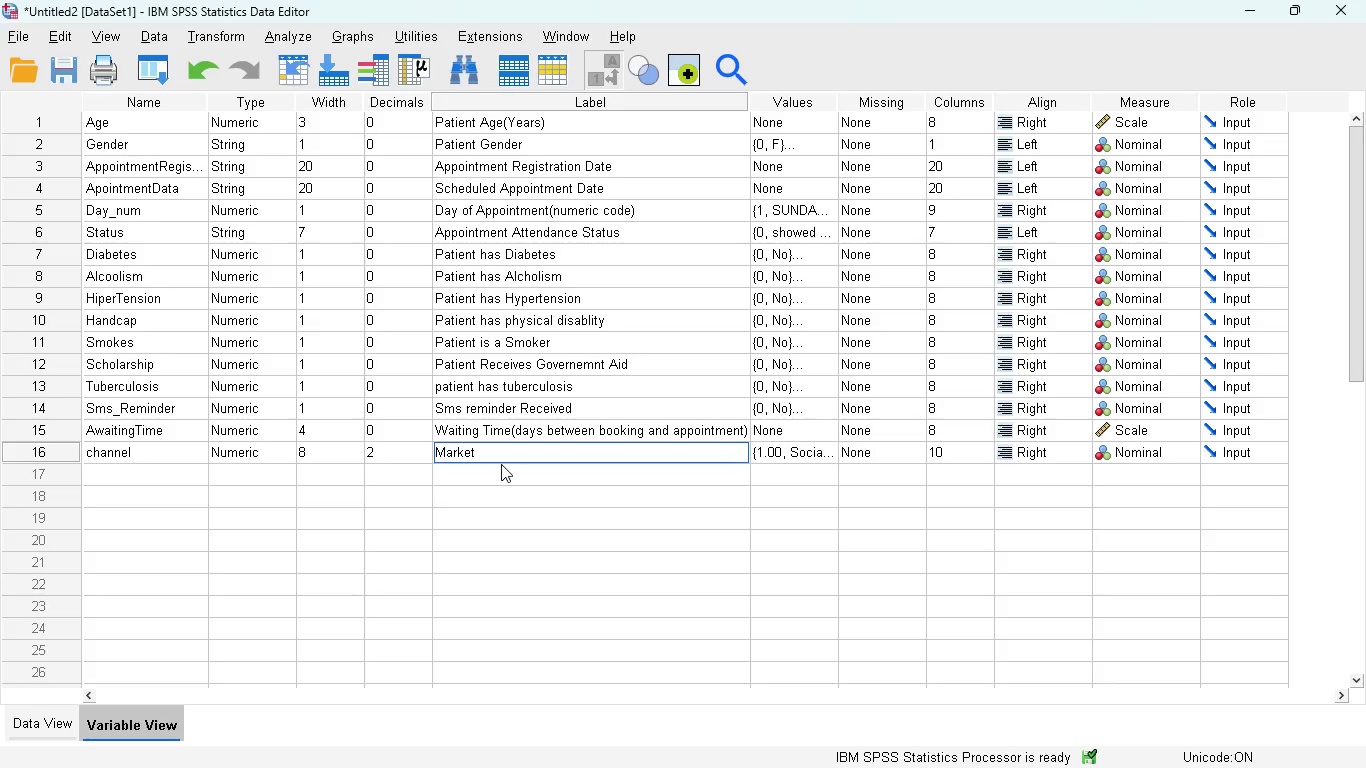 
type(ing Channel Type)
 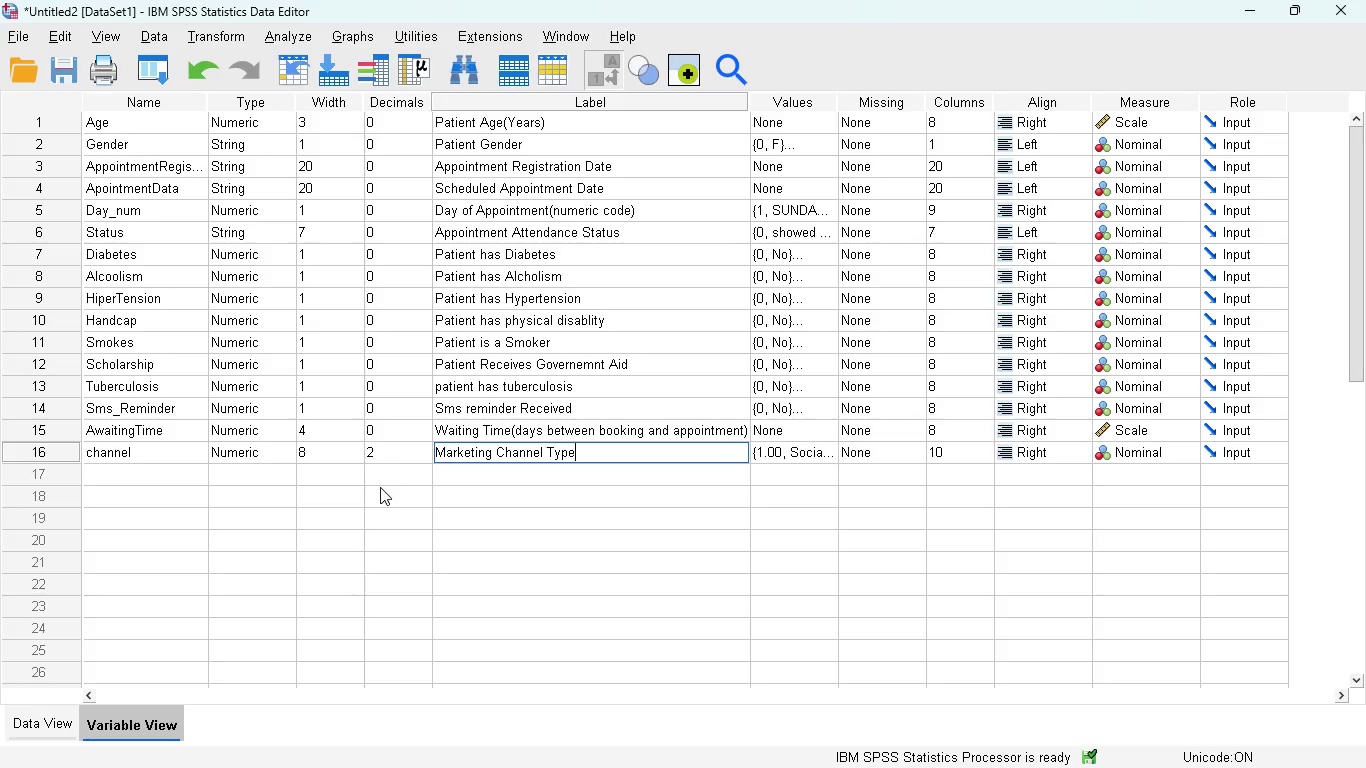 
left_click([479, 466])
 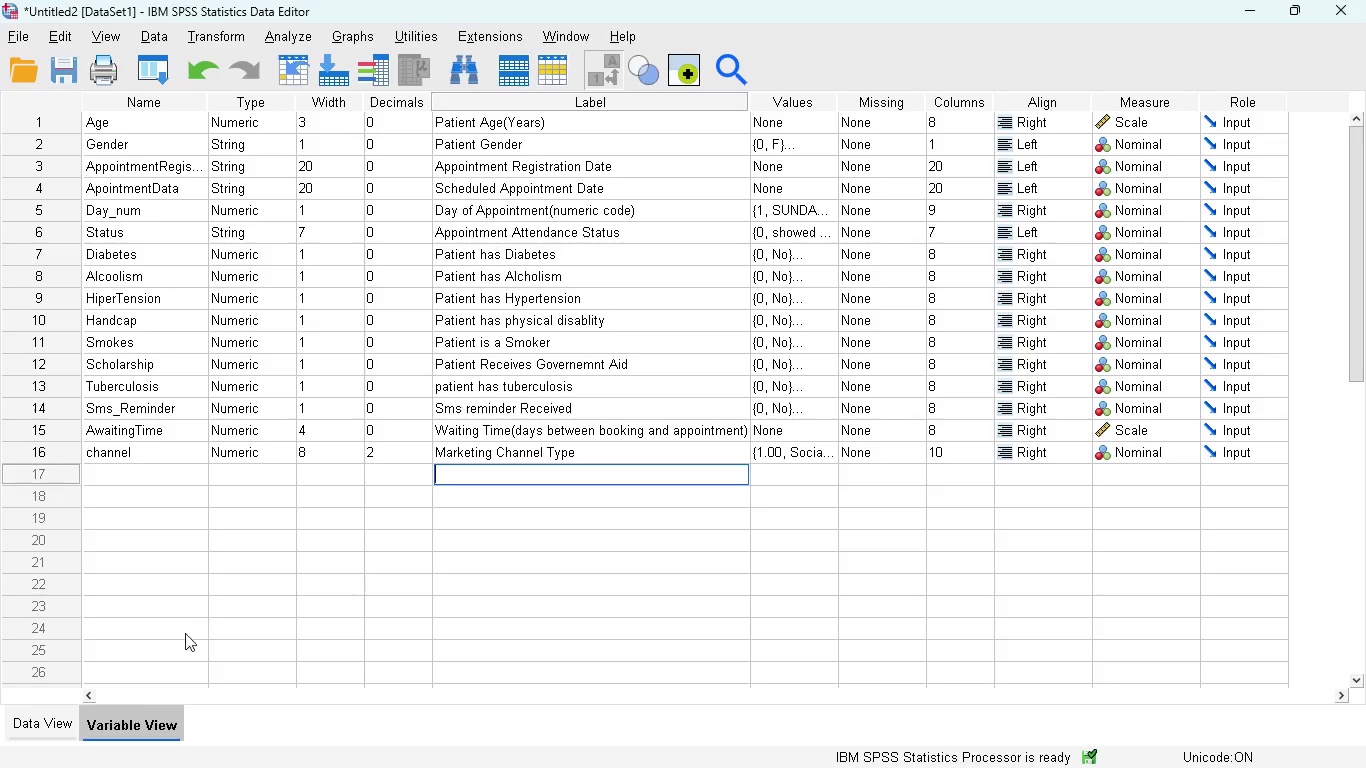 
wait(24.41)
 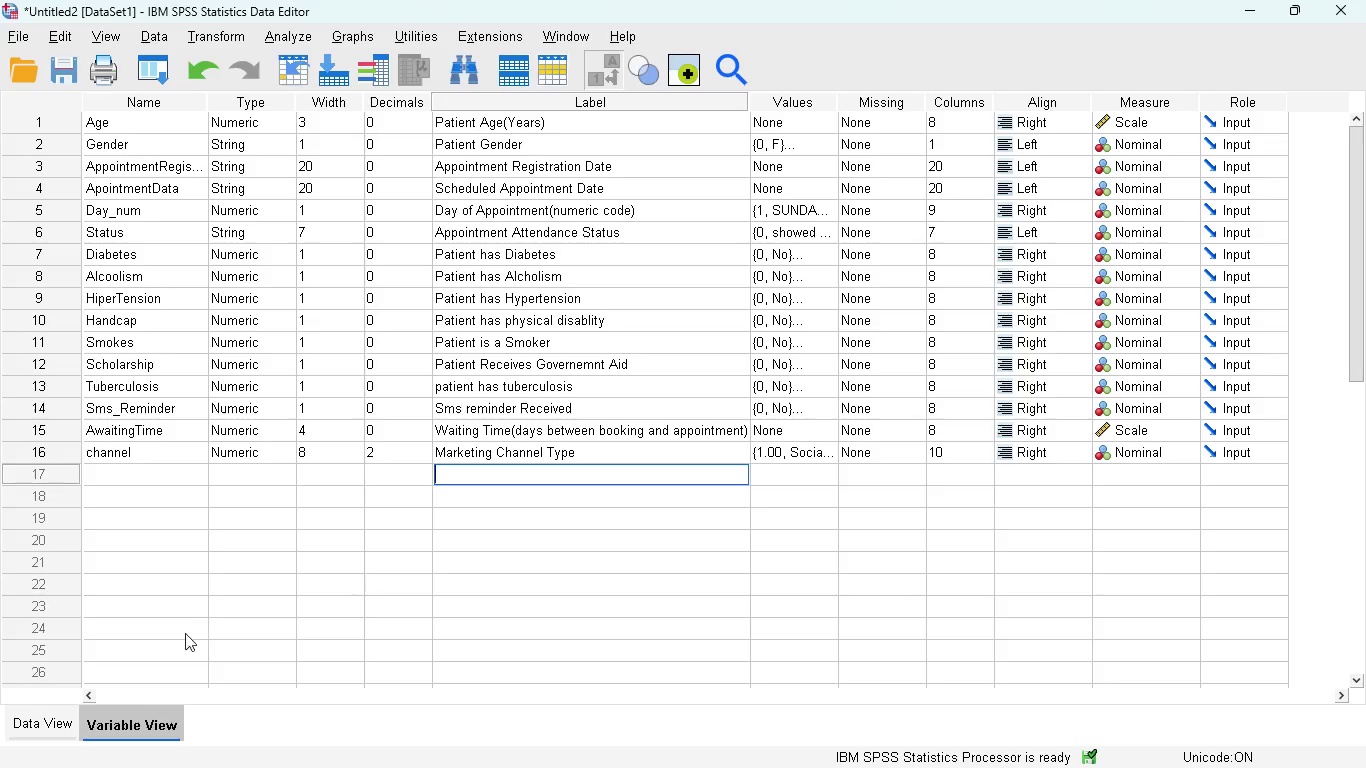 
left_click([40, 715])
 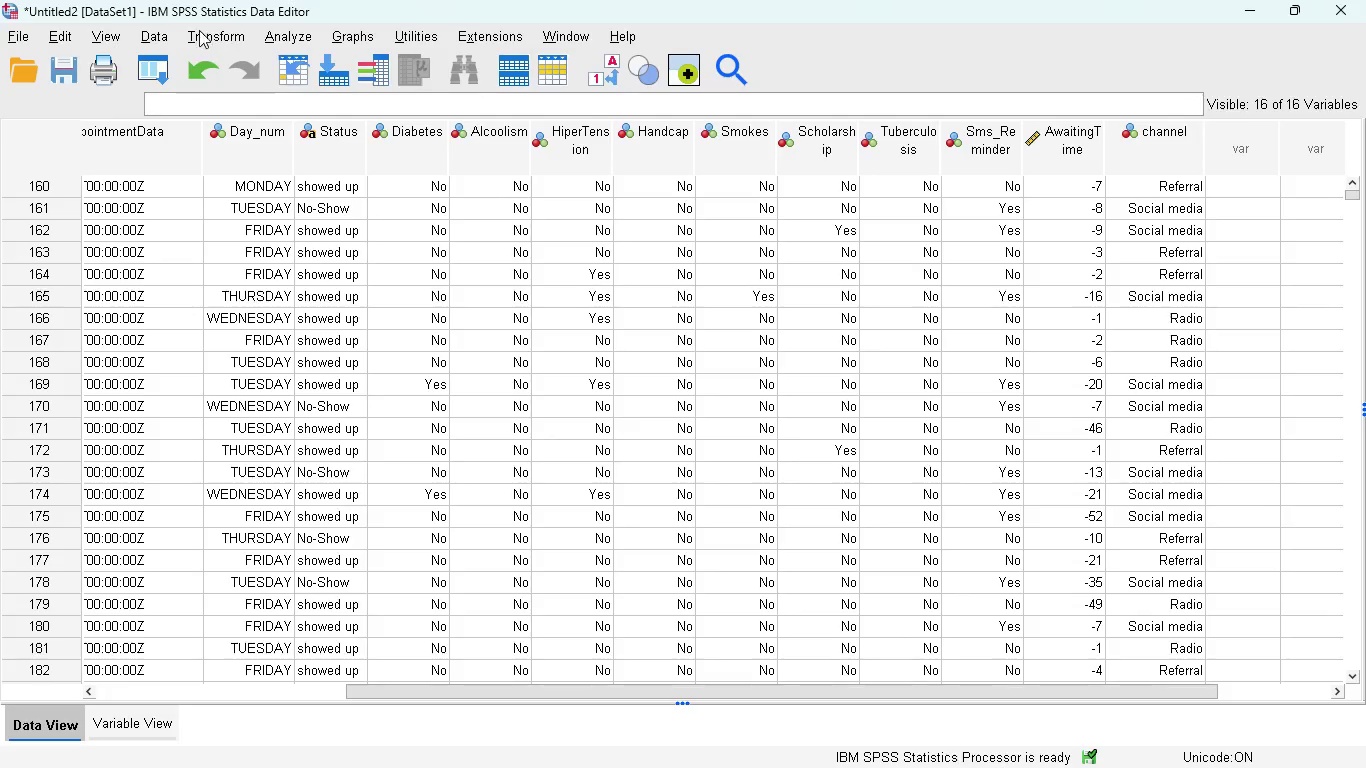 
left_click([216, 30])
 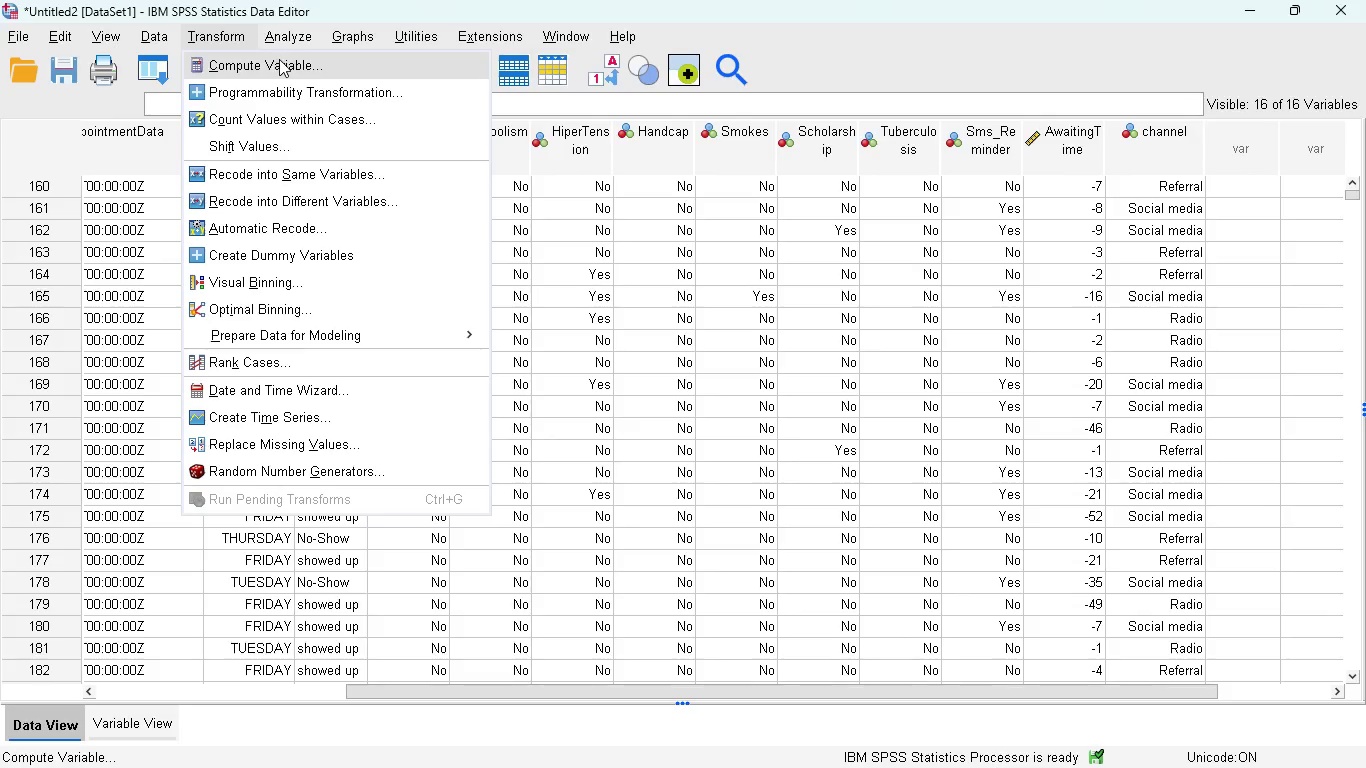 
left_click([279, 60])
 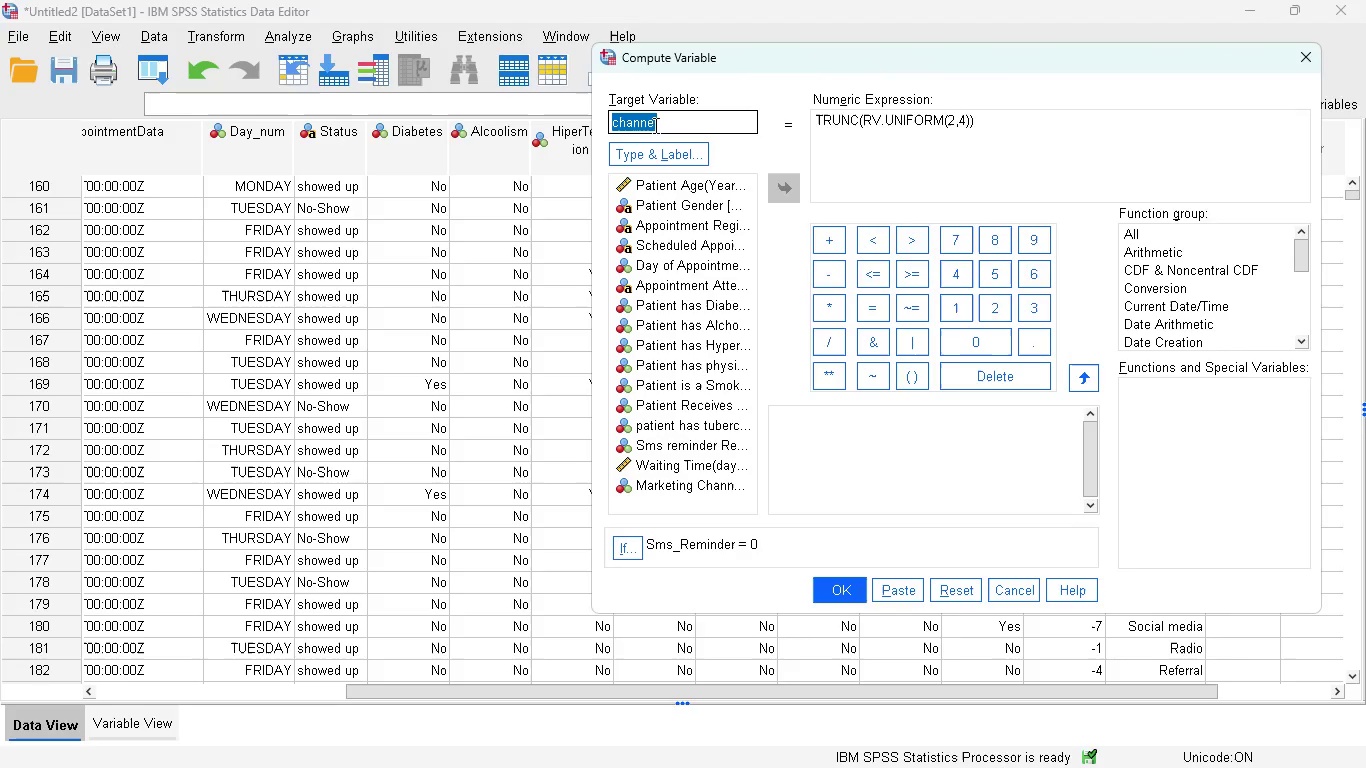 
wait(5.16)
 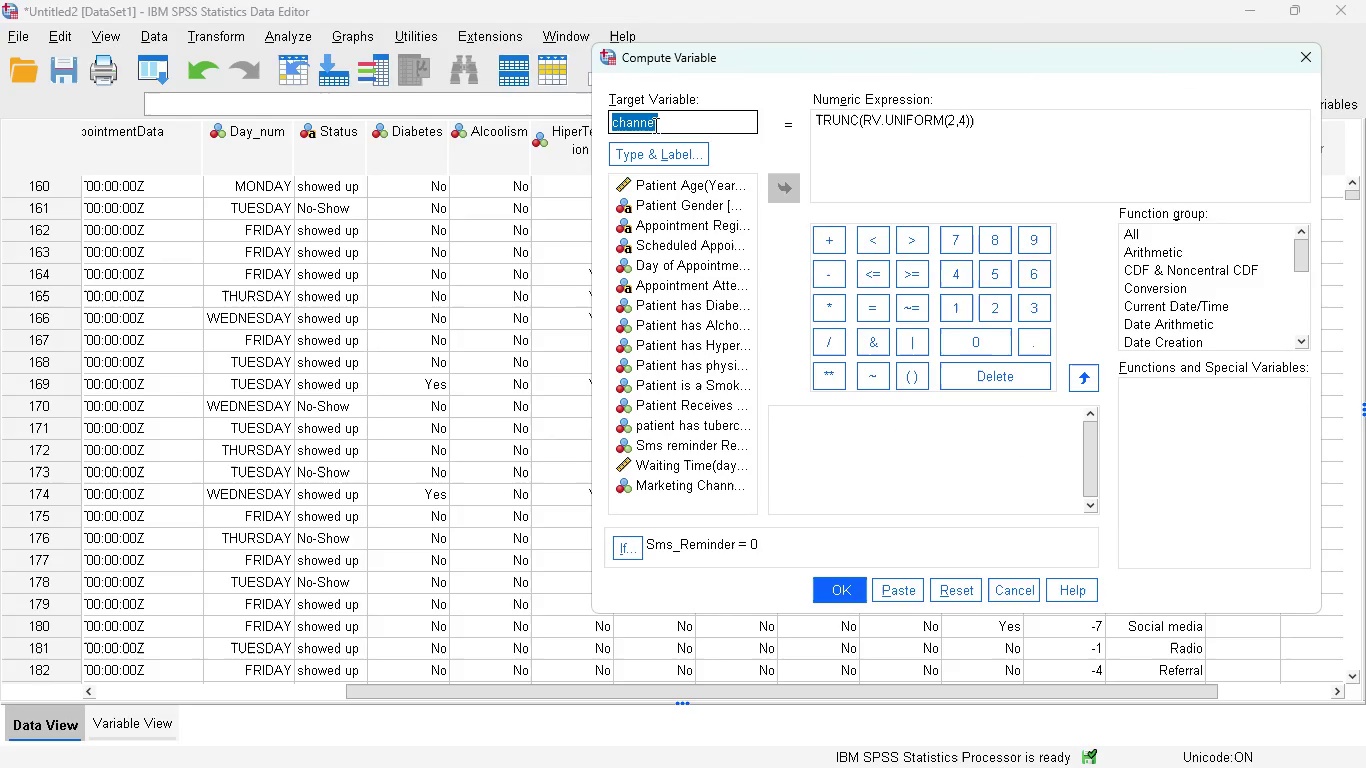 
key(Backspace)
type(Service_type)
 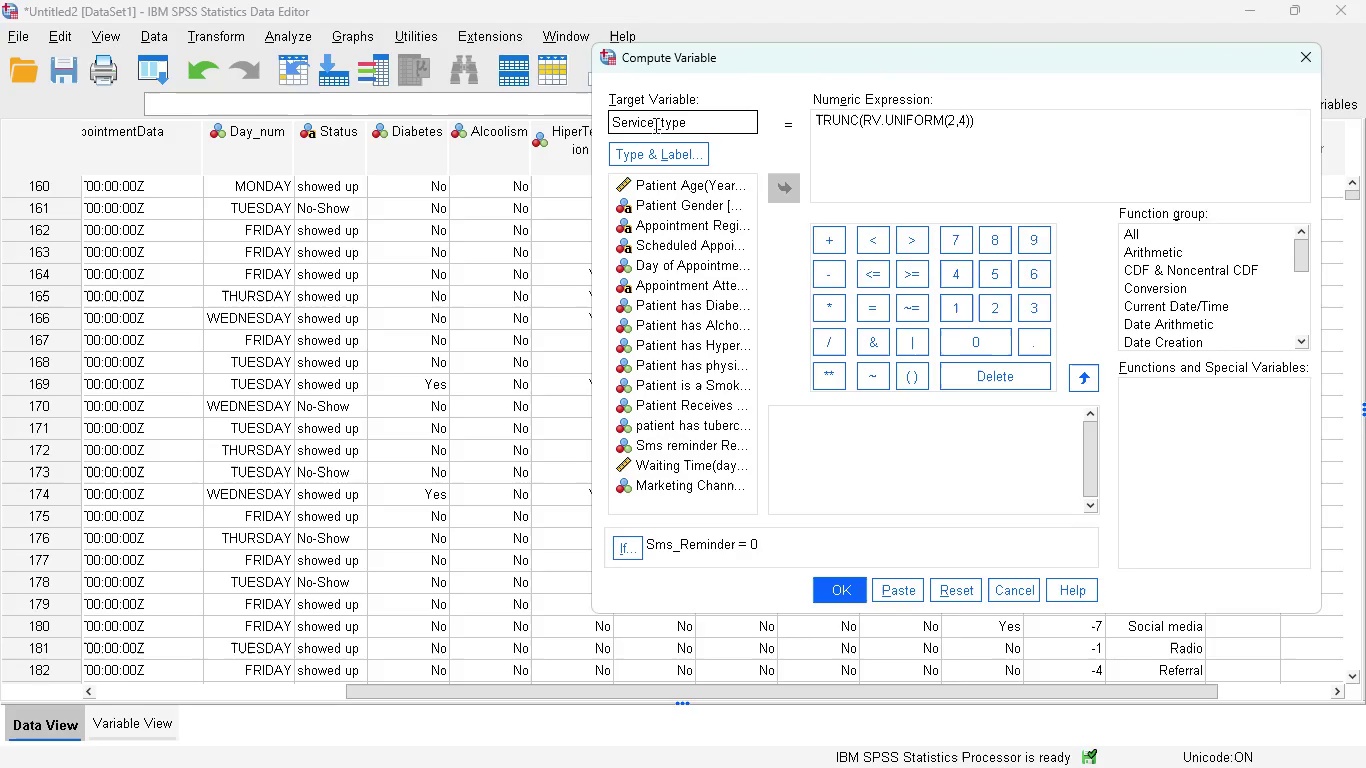 
wait(6.81)
 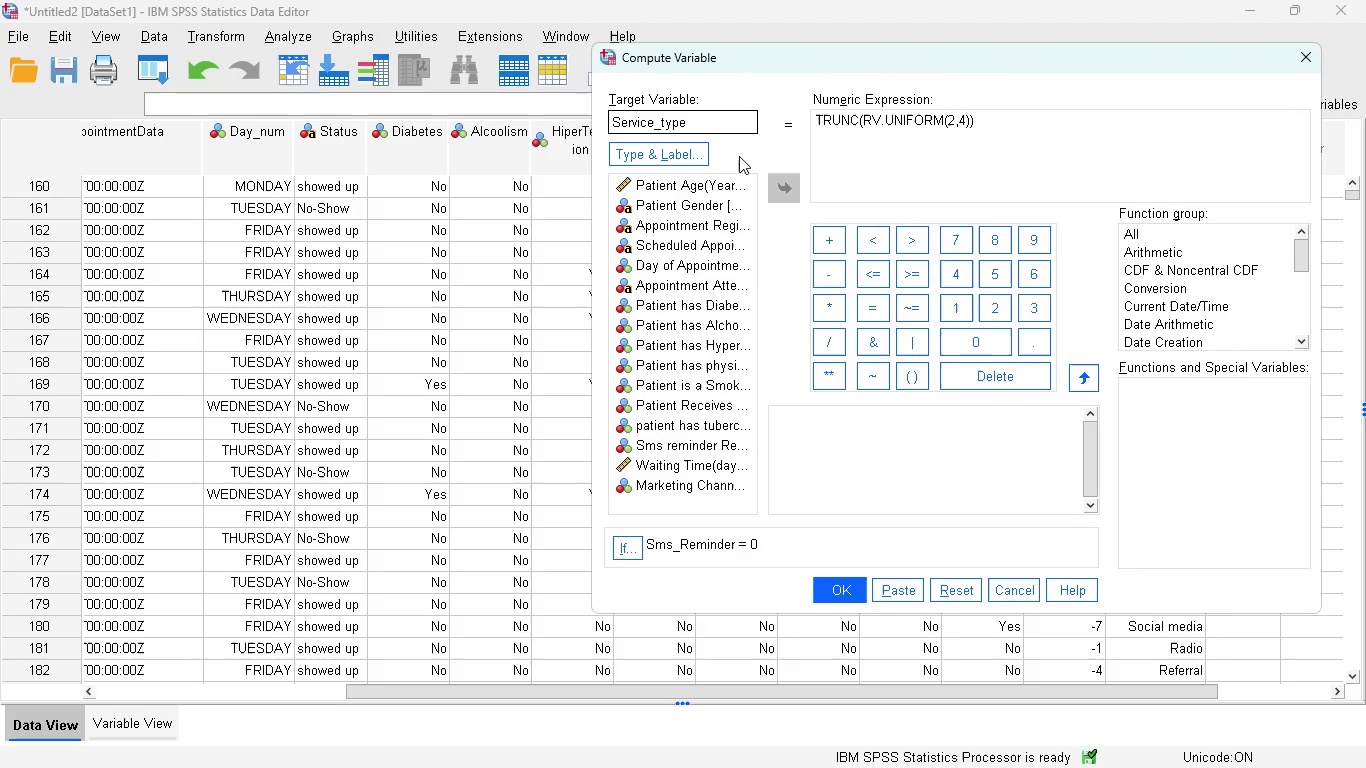 
left_click([945, 580])
 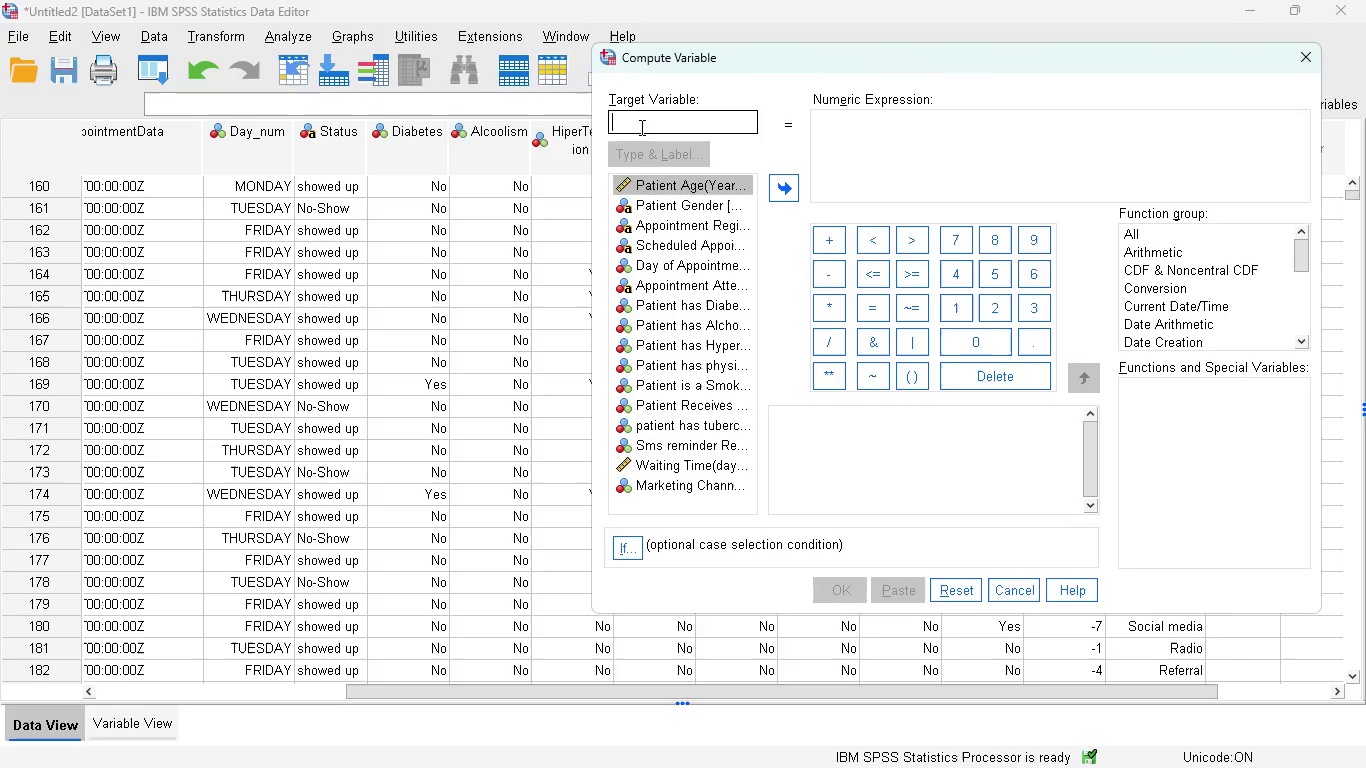 
left_click([628, 120])
 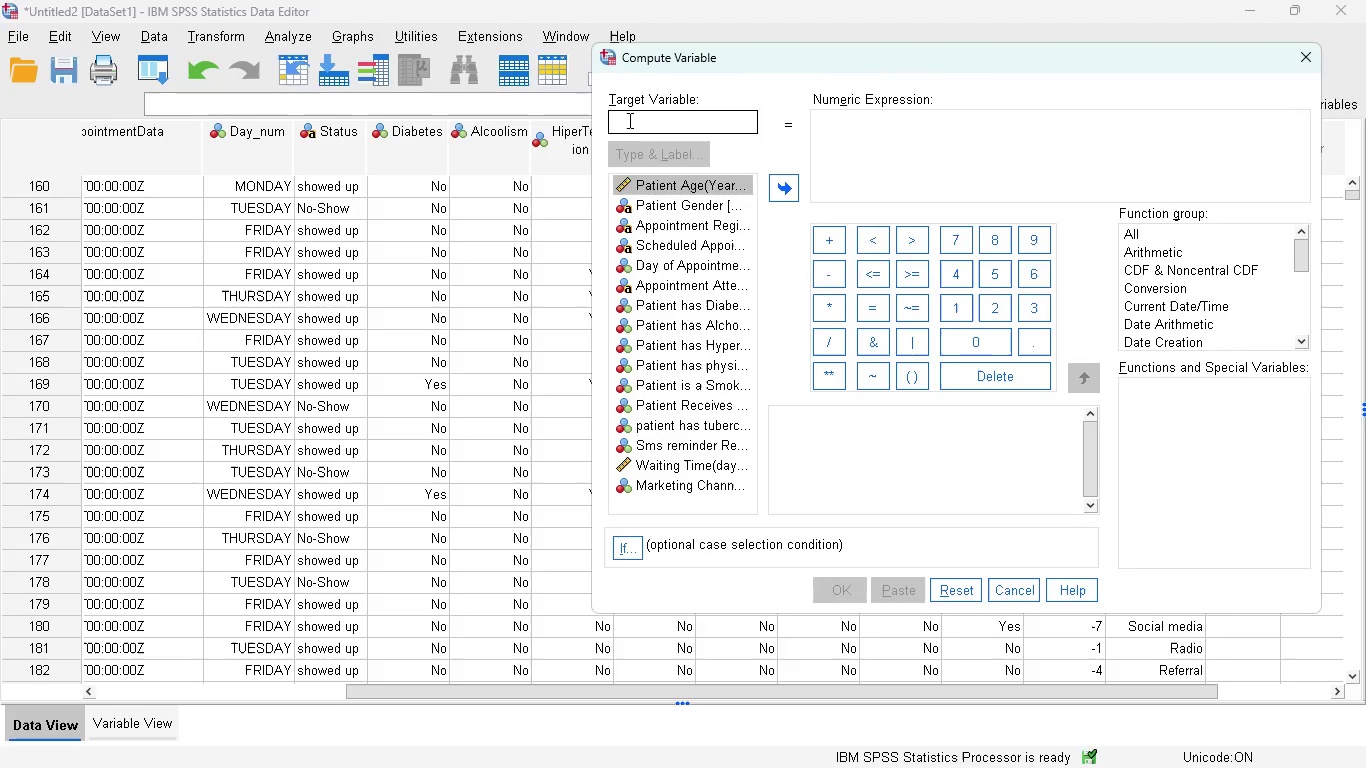 
type(service_type)
 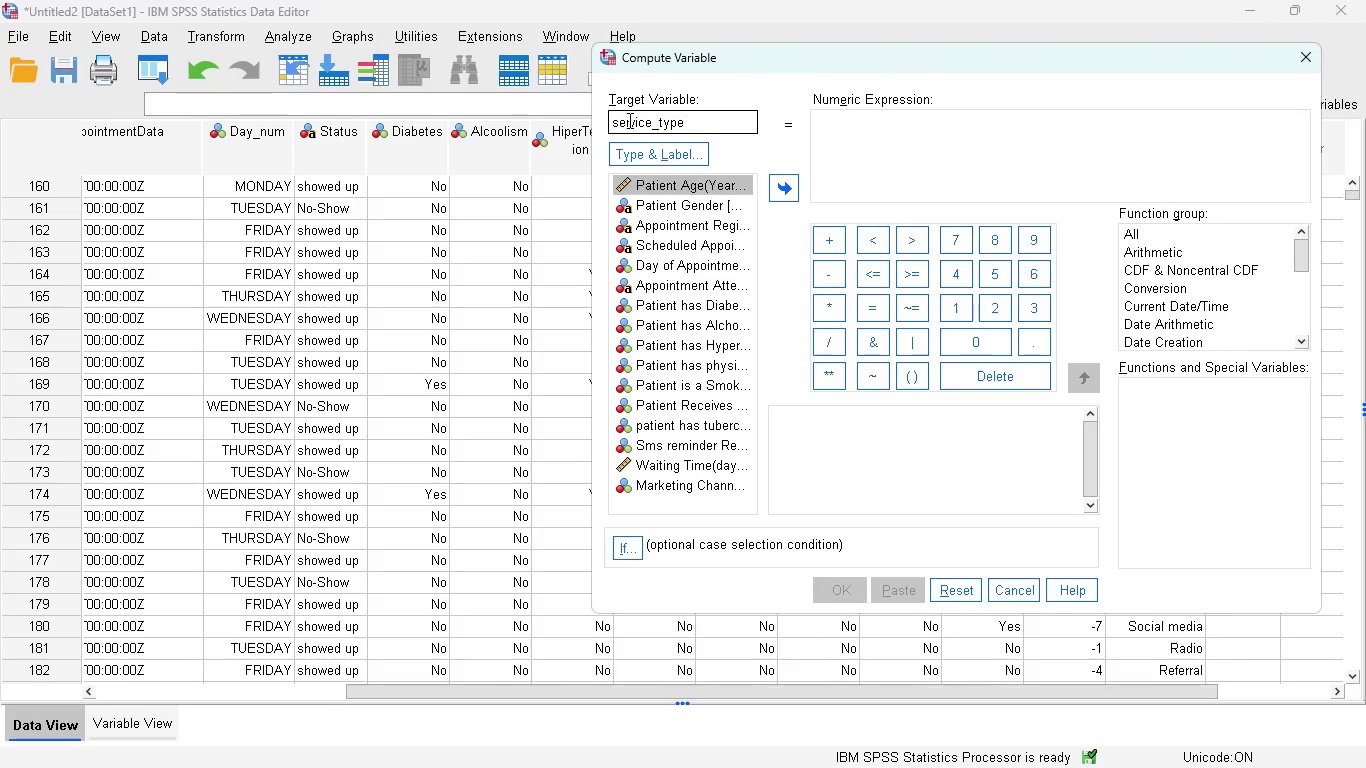 
left_click([839, 149])
 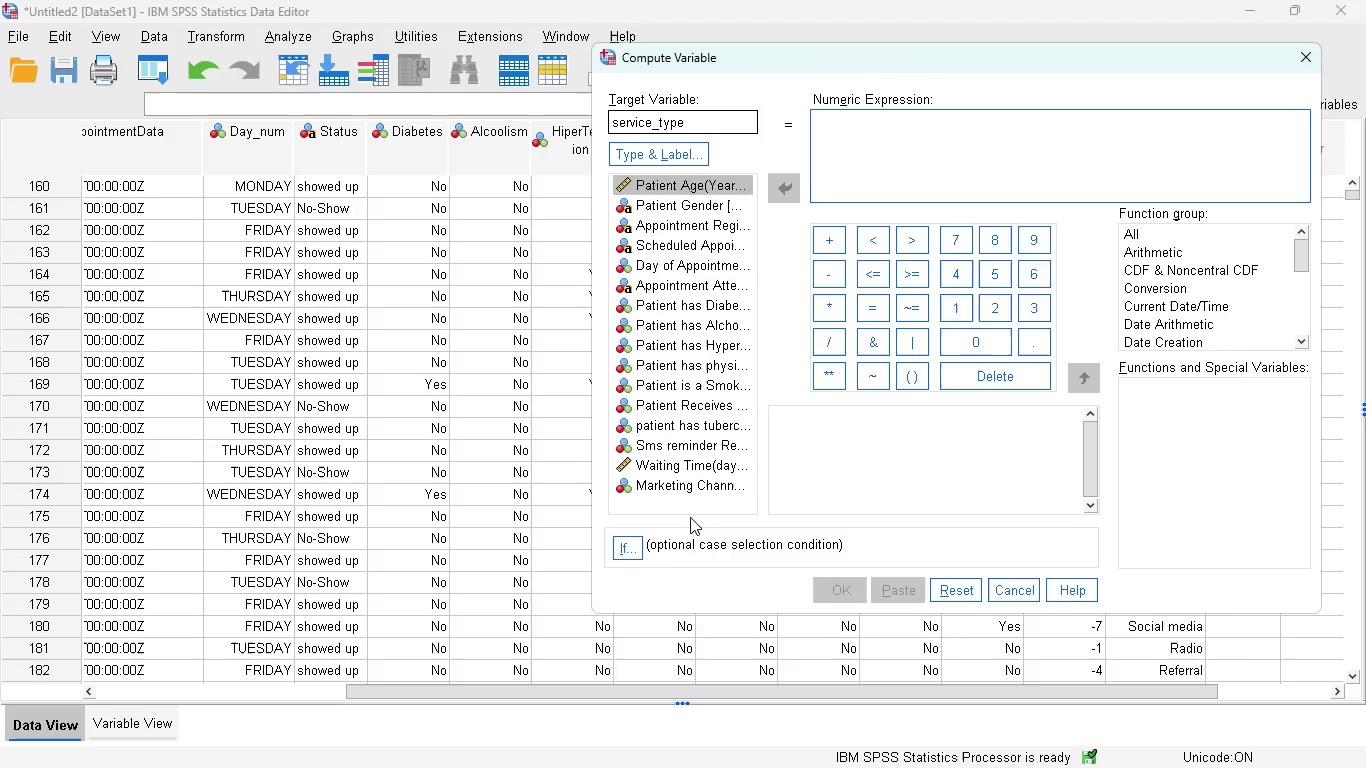 
left_click([631, 546])
 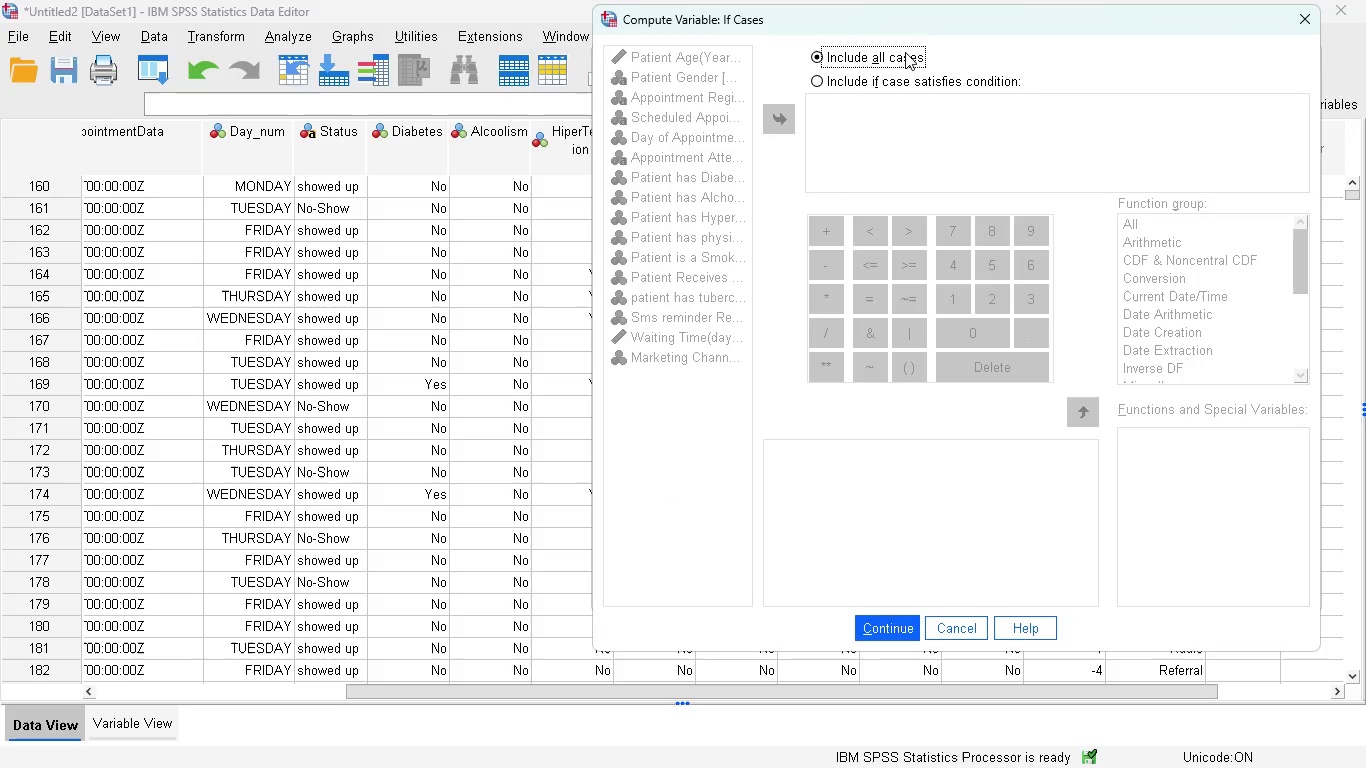 
left_click([821, 78])
 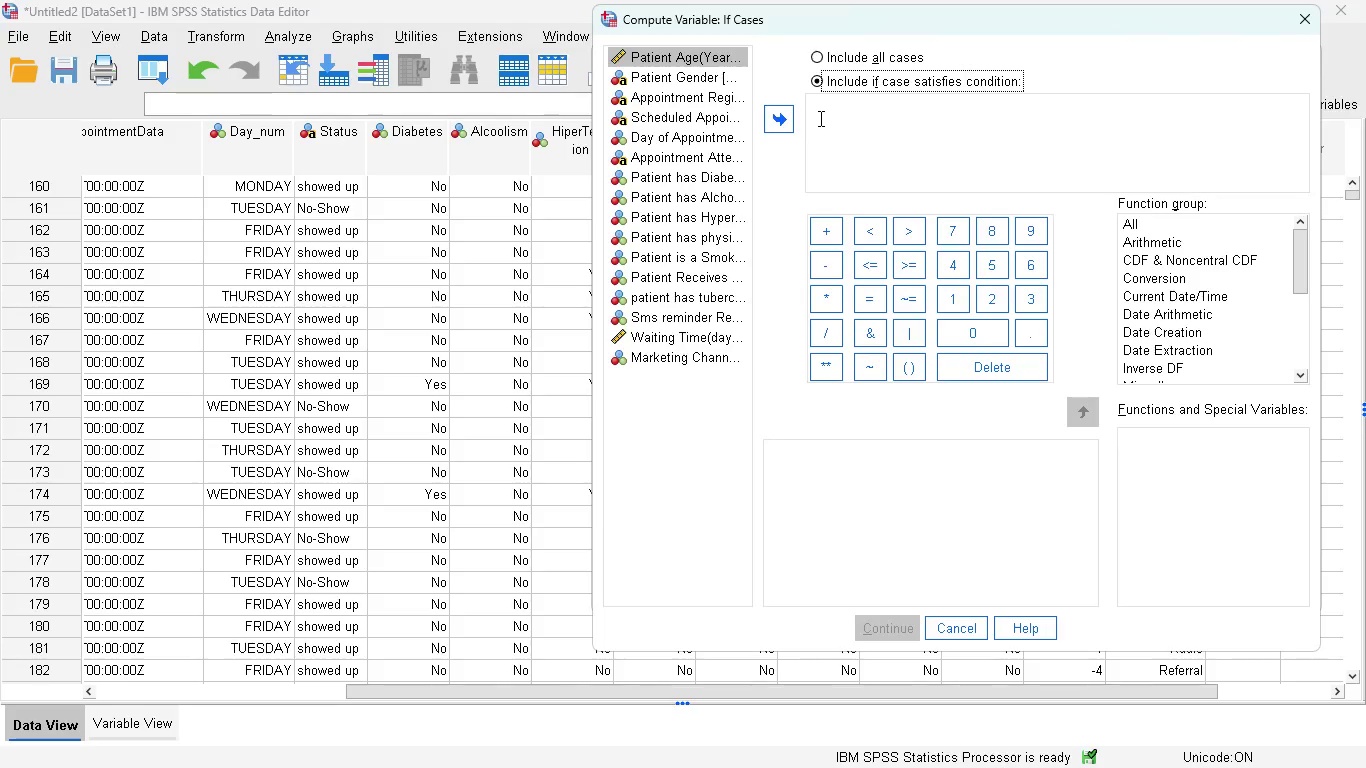 
left_click([819, 119])
 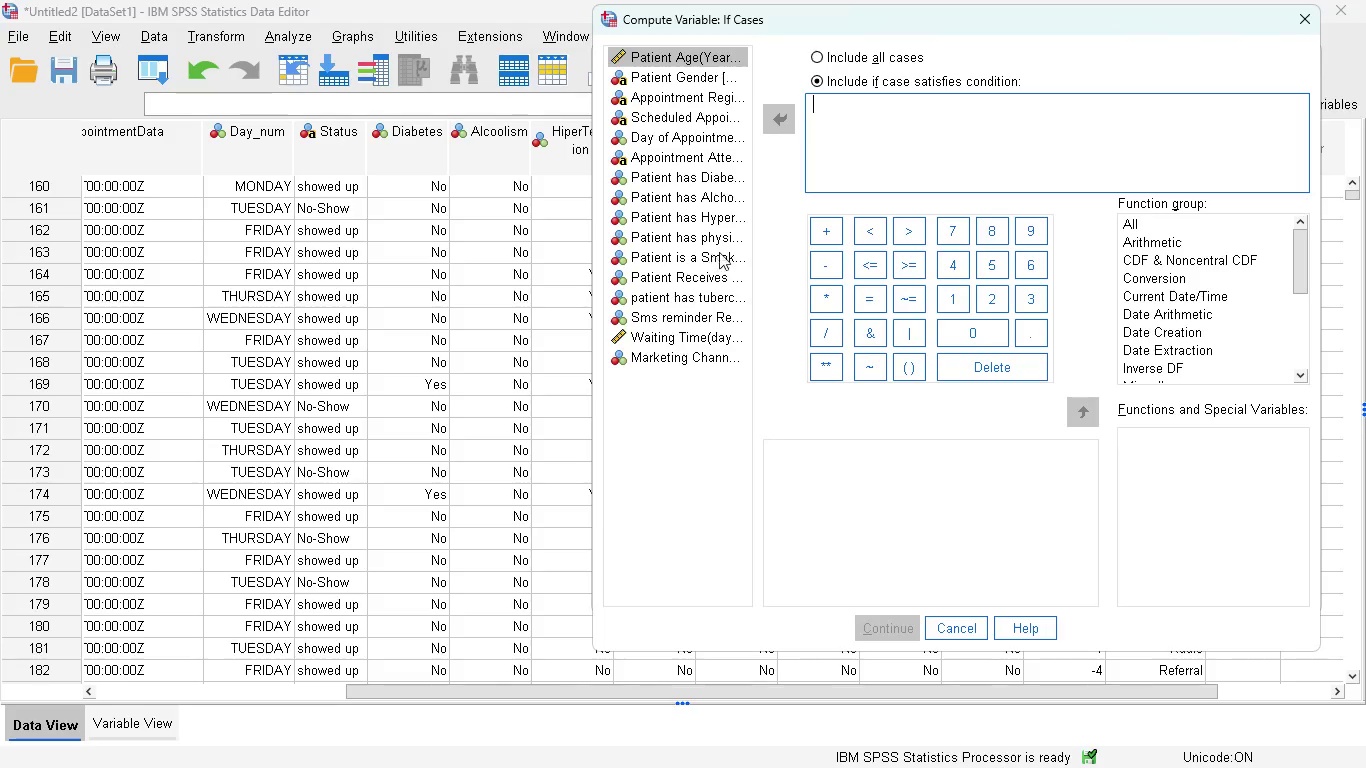 
wait(8.53)
 